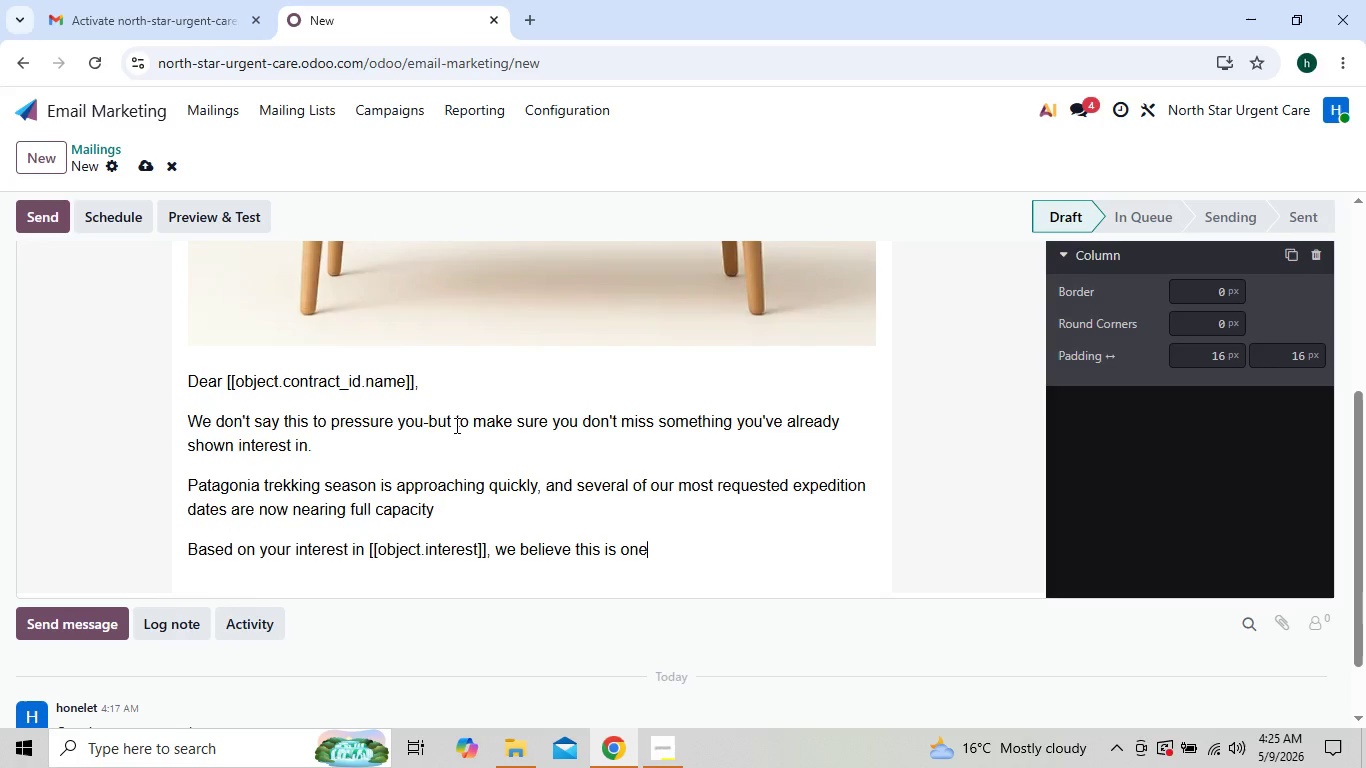 
key(ArrowRight)
 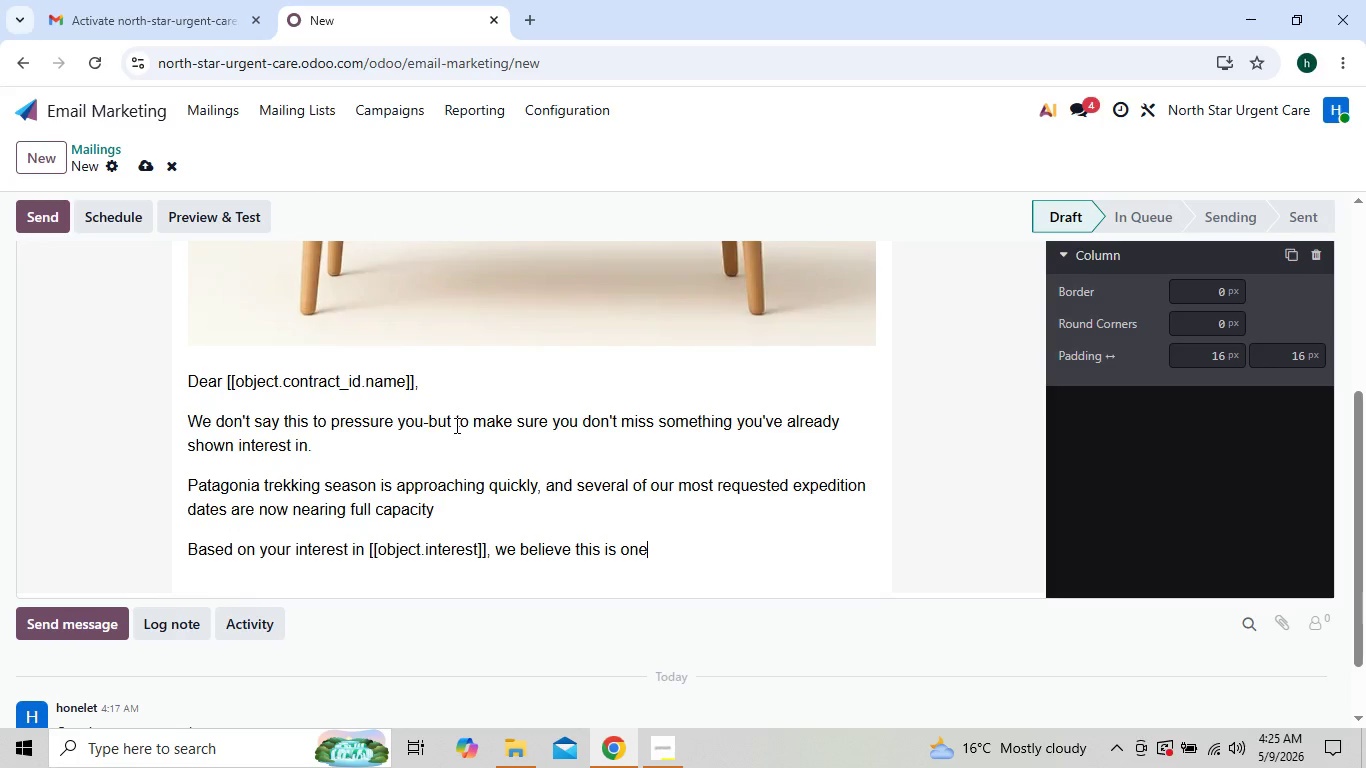 
wait(5.64)
 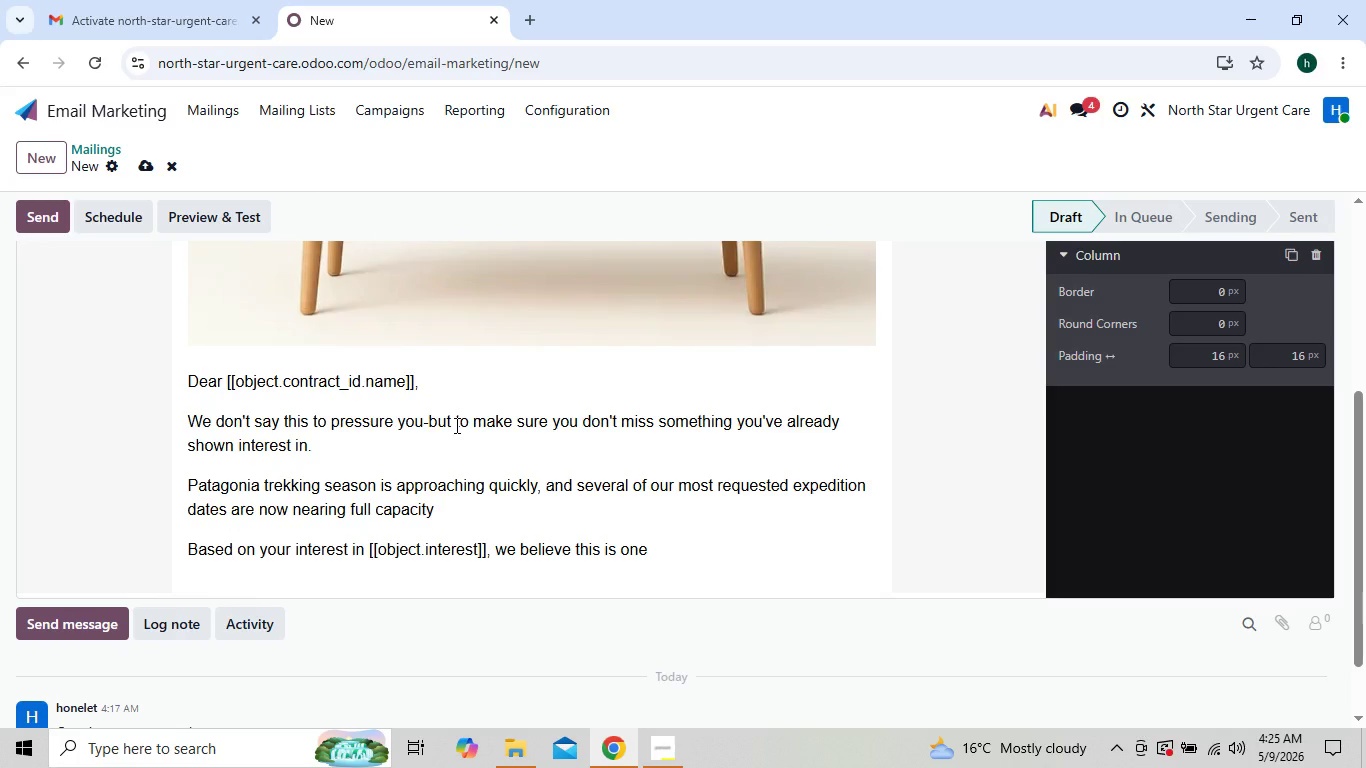 
type( of the )
 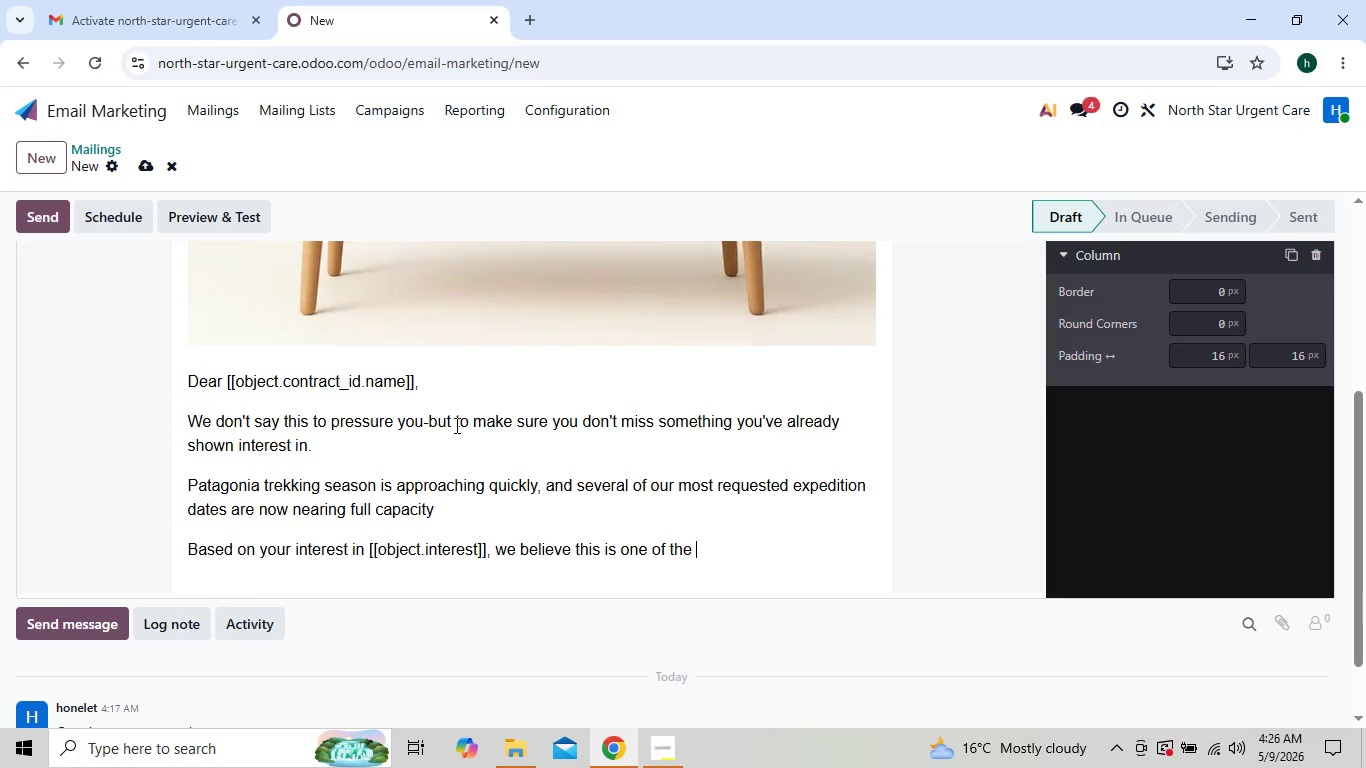 
wait(5.8)
 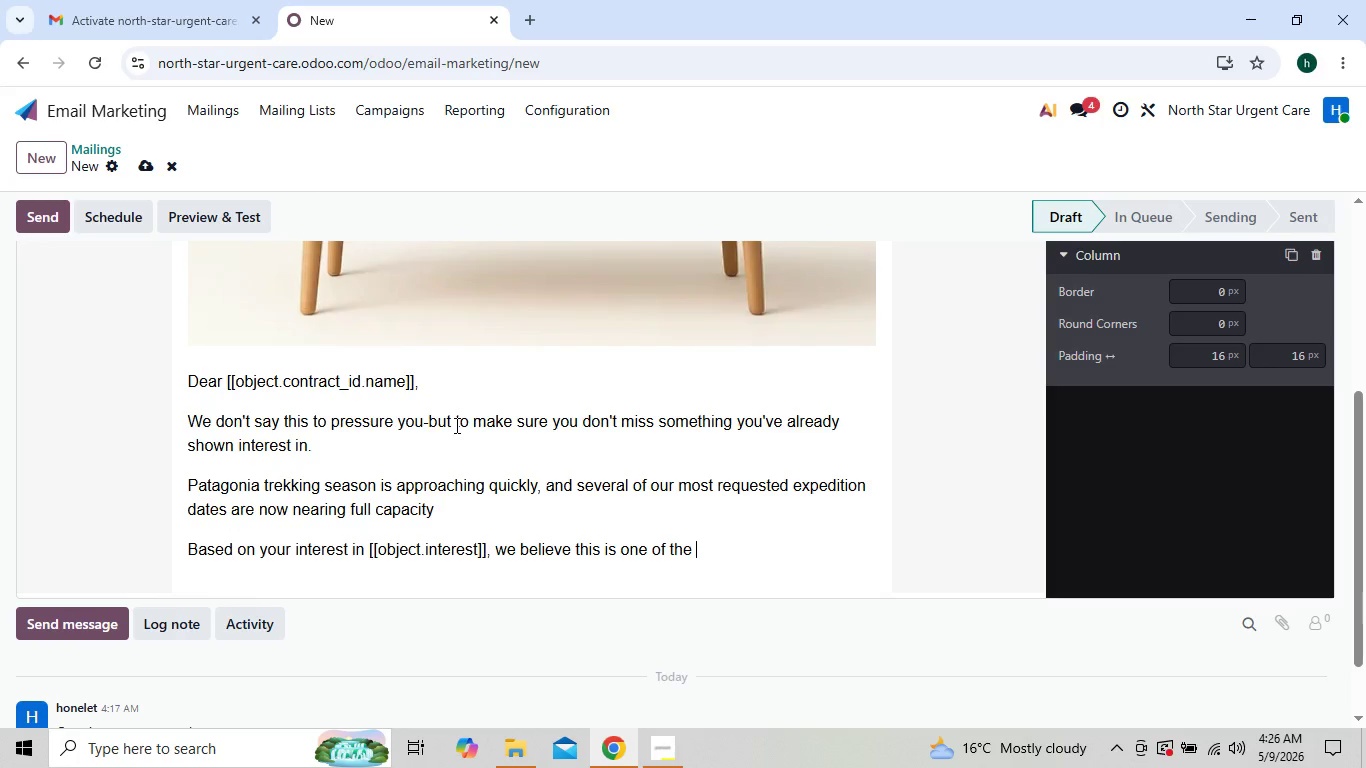 
type(those rare opportunities worth acting on how)
 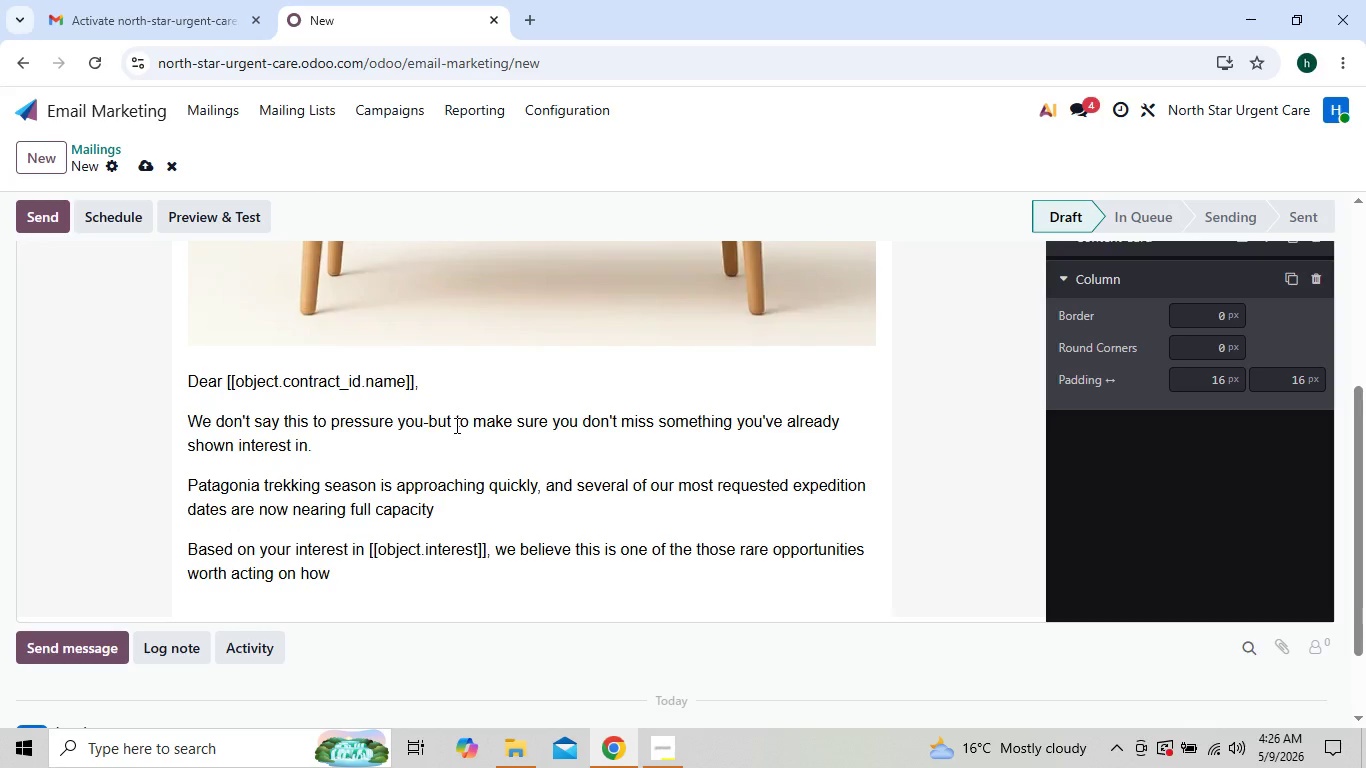 
wait(10.12)
 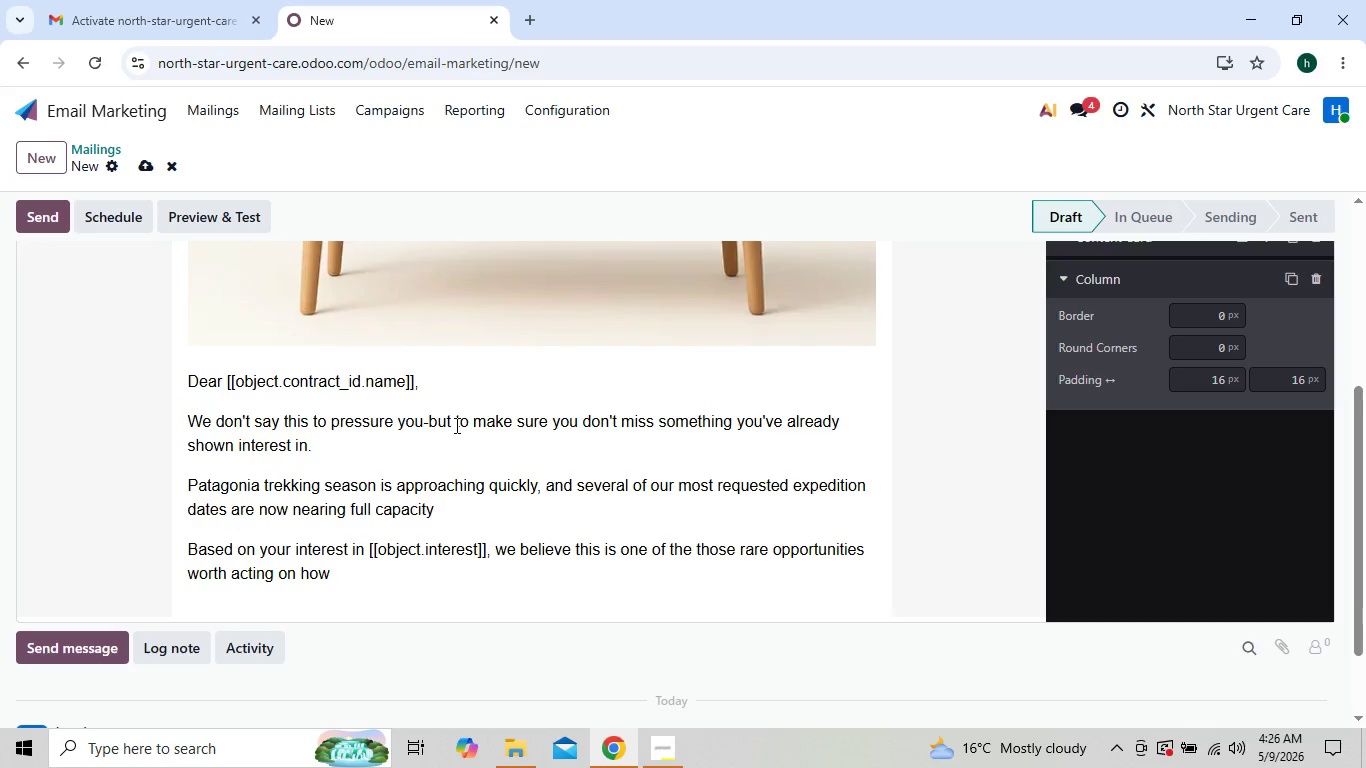 
key(Backspace)
key(Backspace)
key(Backspace)
type(now rather tan later.)
 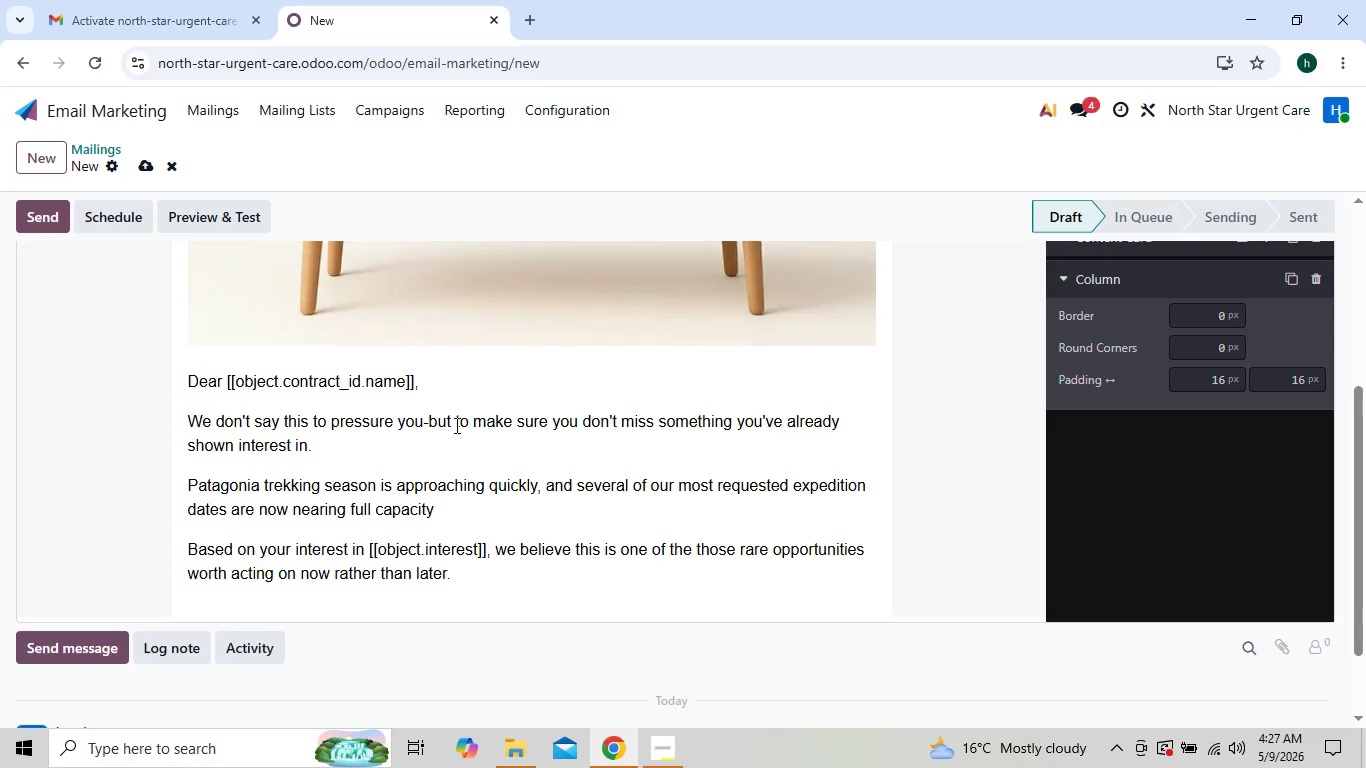 
key(Enter)
 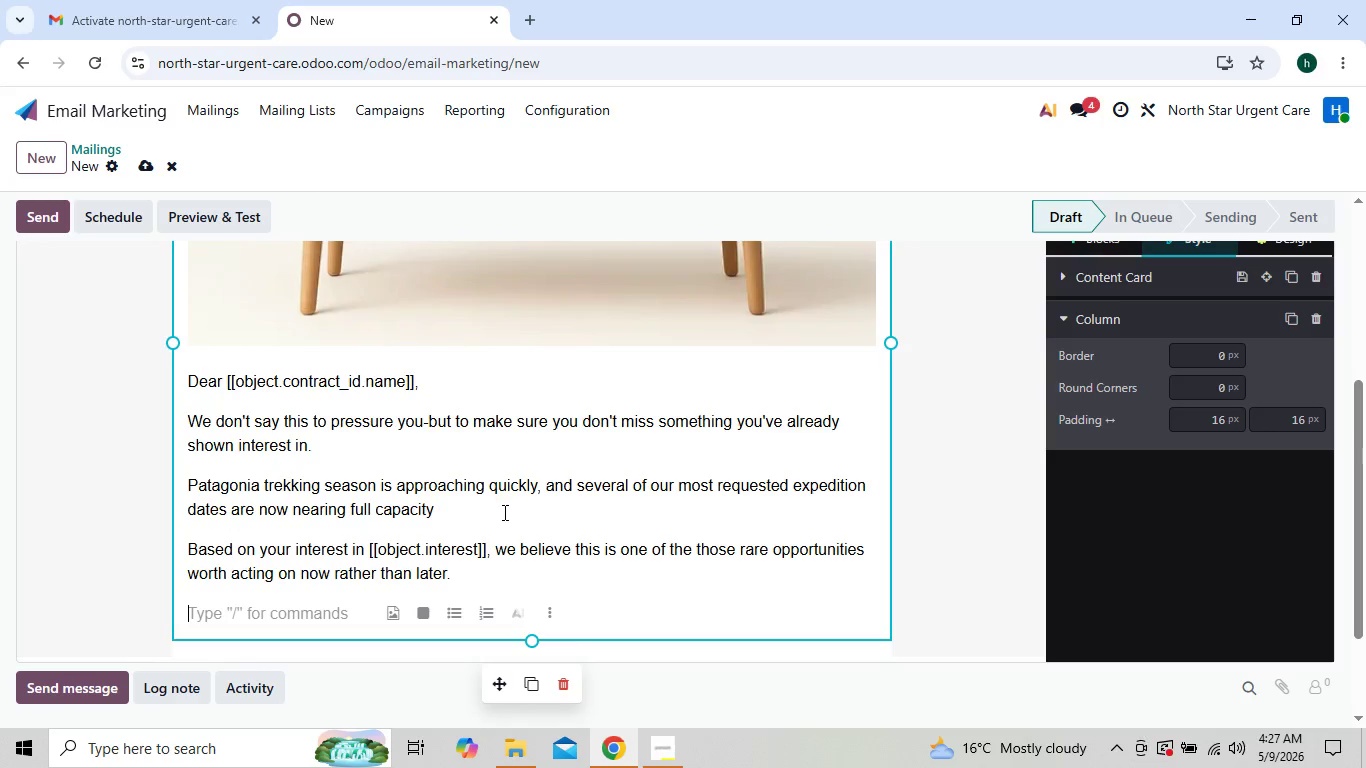 
wait(12.83)
 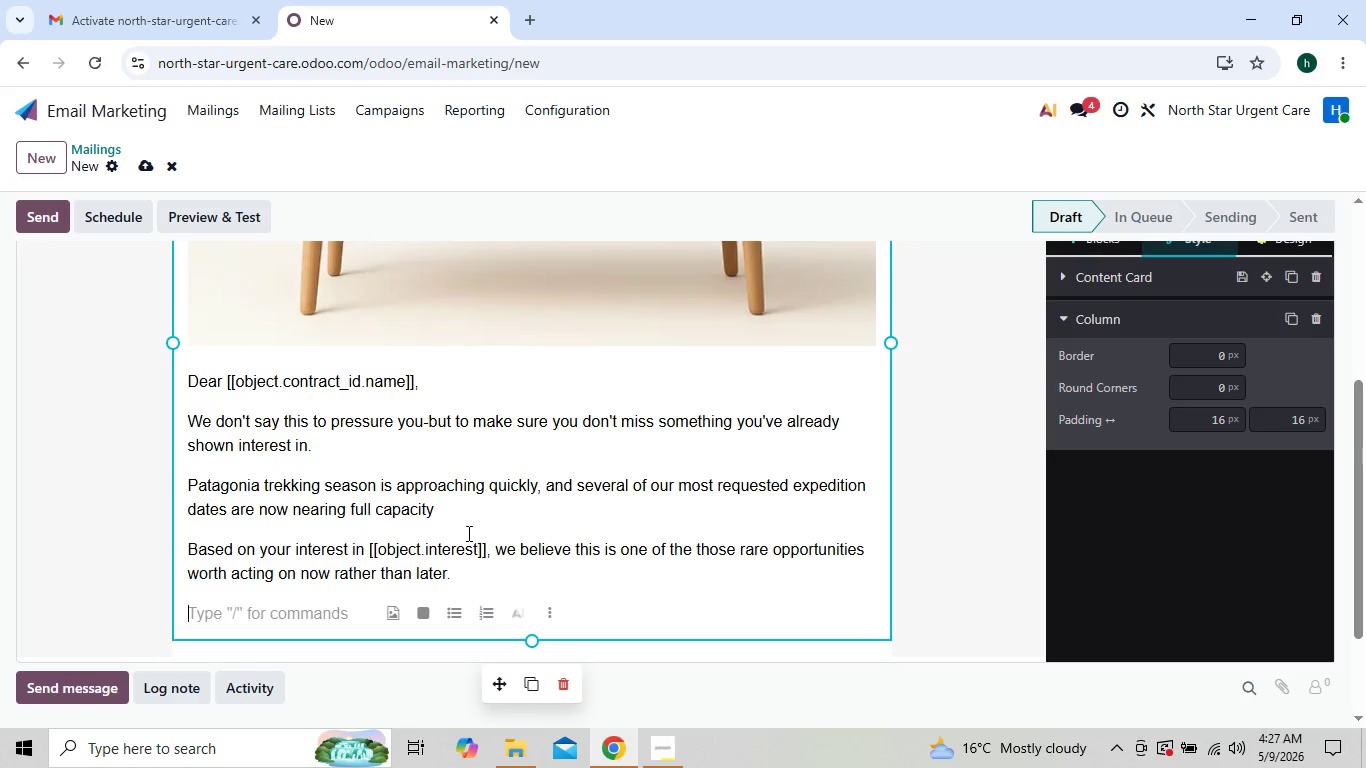 
type(These )
 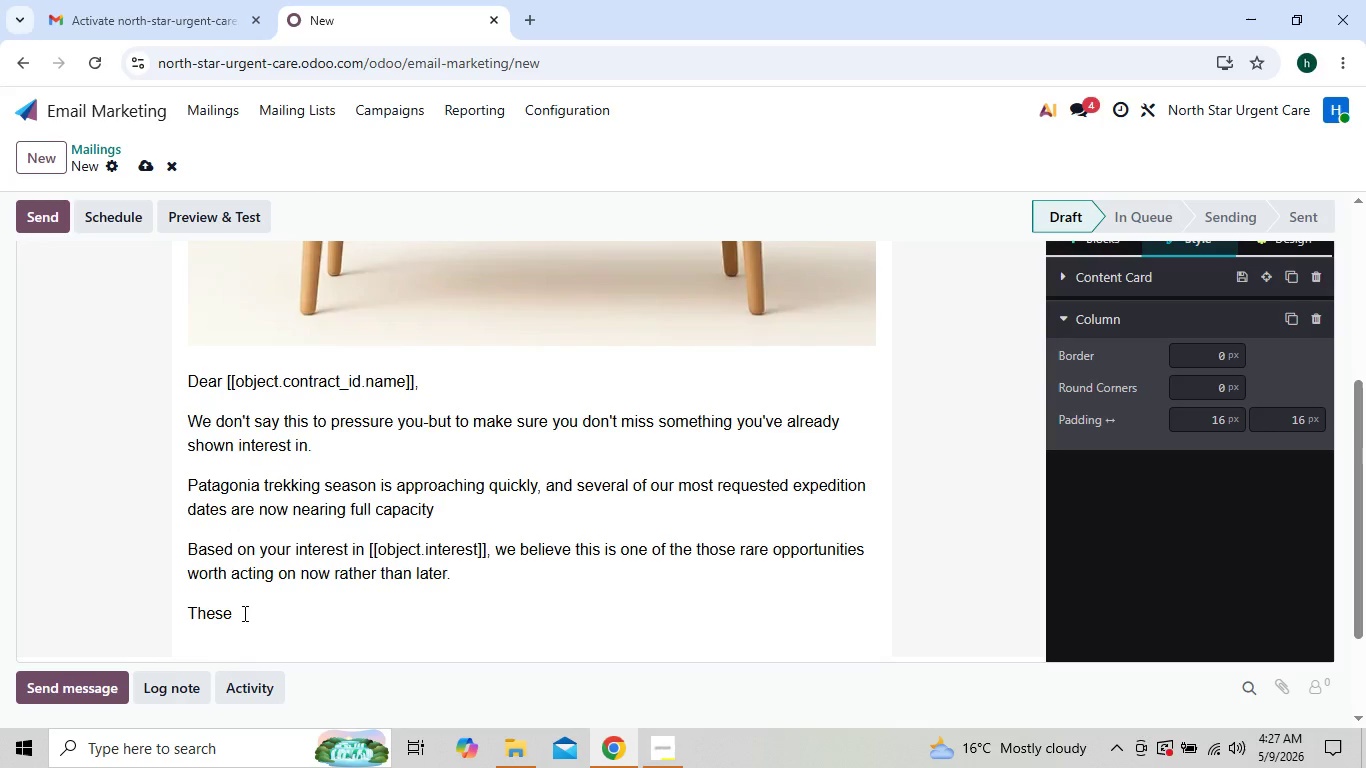 
type(journeys are intentionally limited )
key(Backspace)
type(.Not for exclusivity, but for pre)
 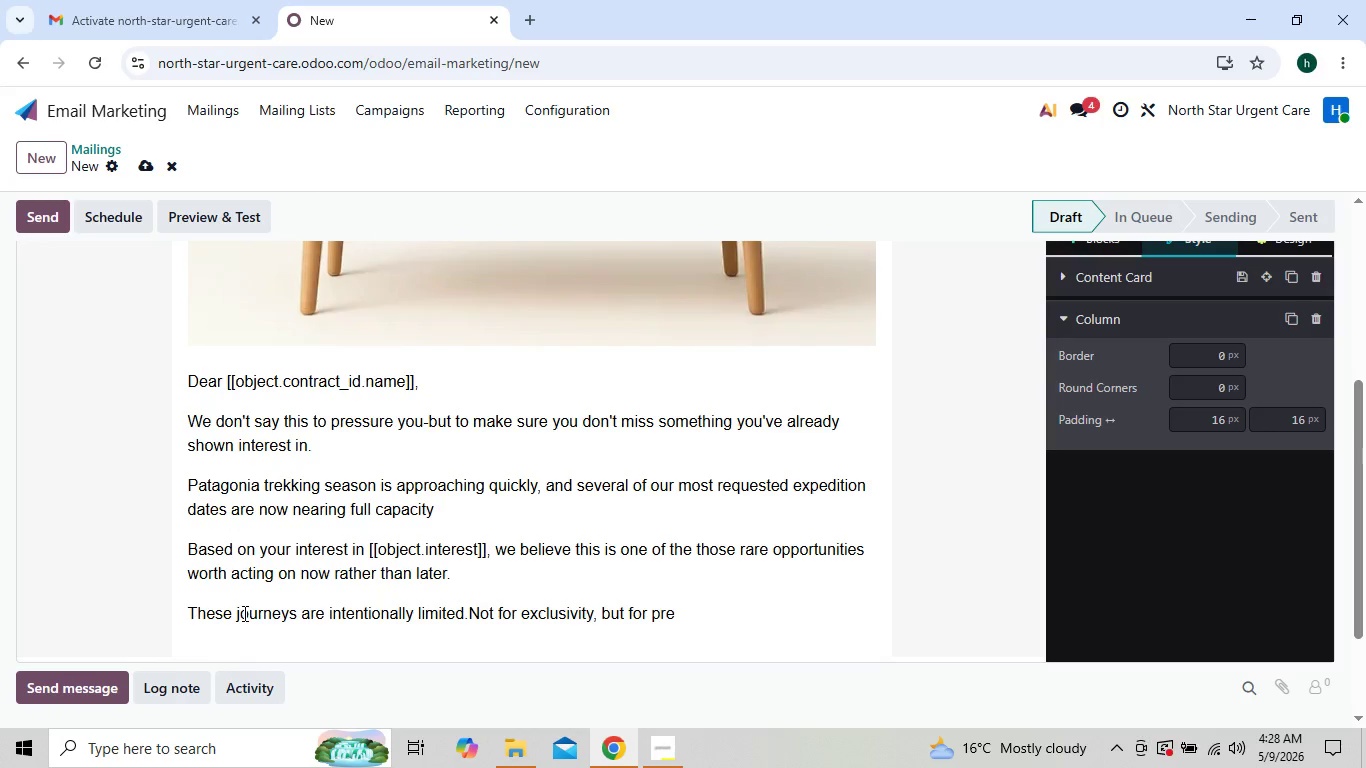 
type(servation smaller grops mean ligher environmenal)
 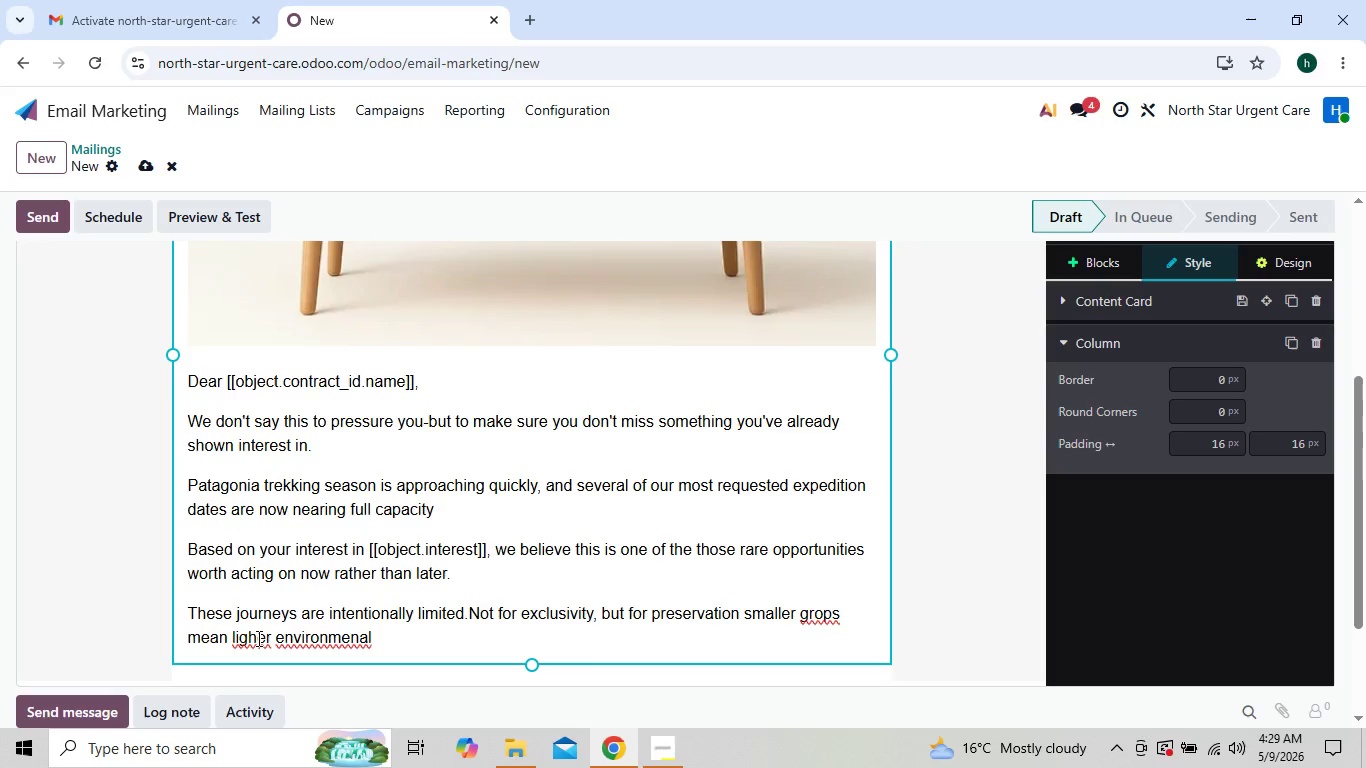 
wait(5.11)
 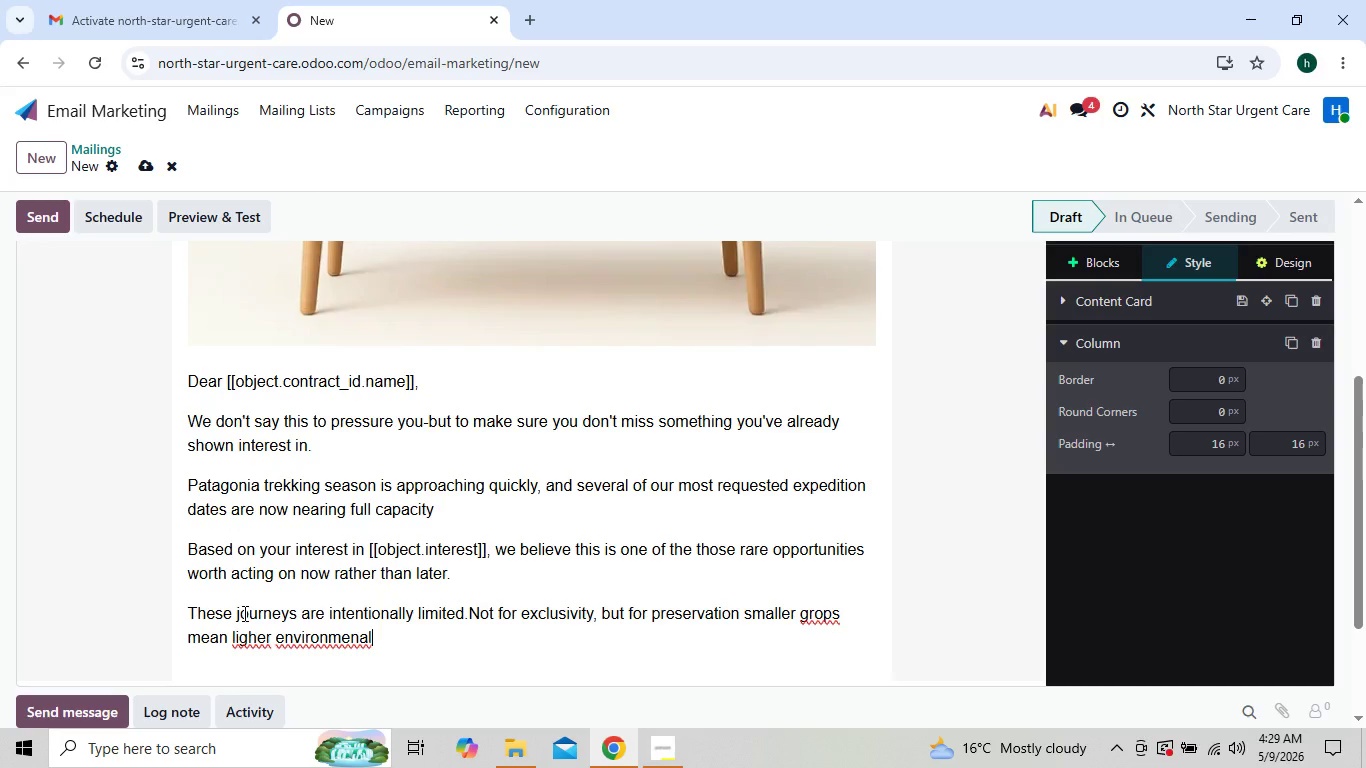 
left_click([317, 635])
 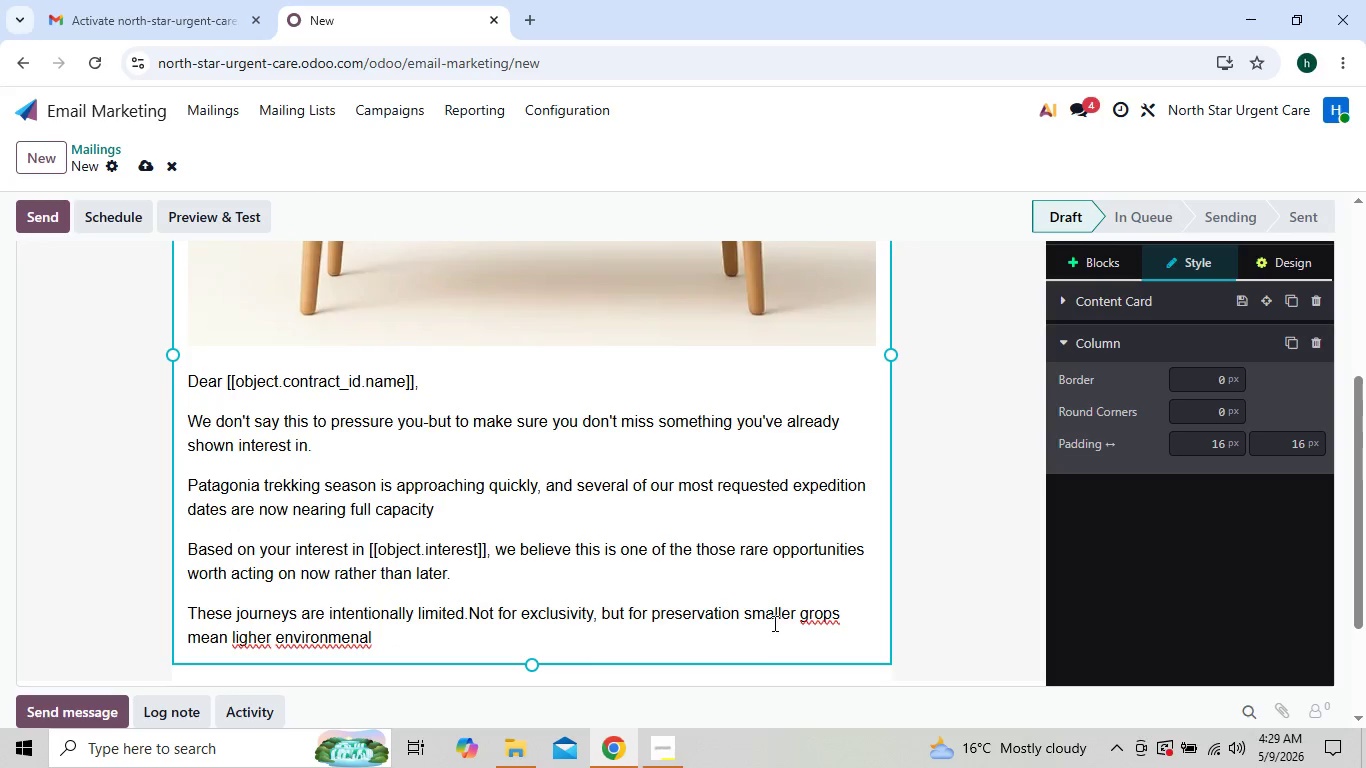 
left_click([777, 614])
 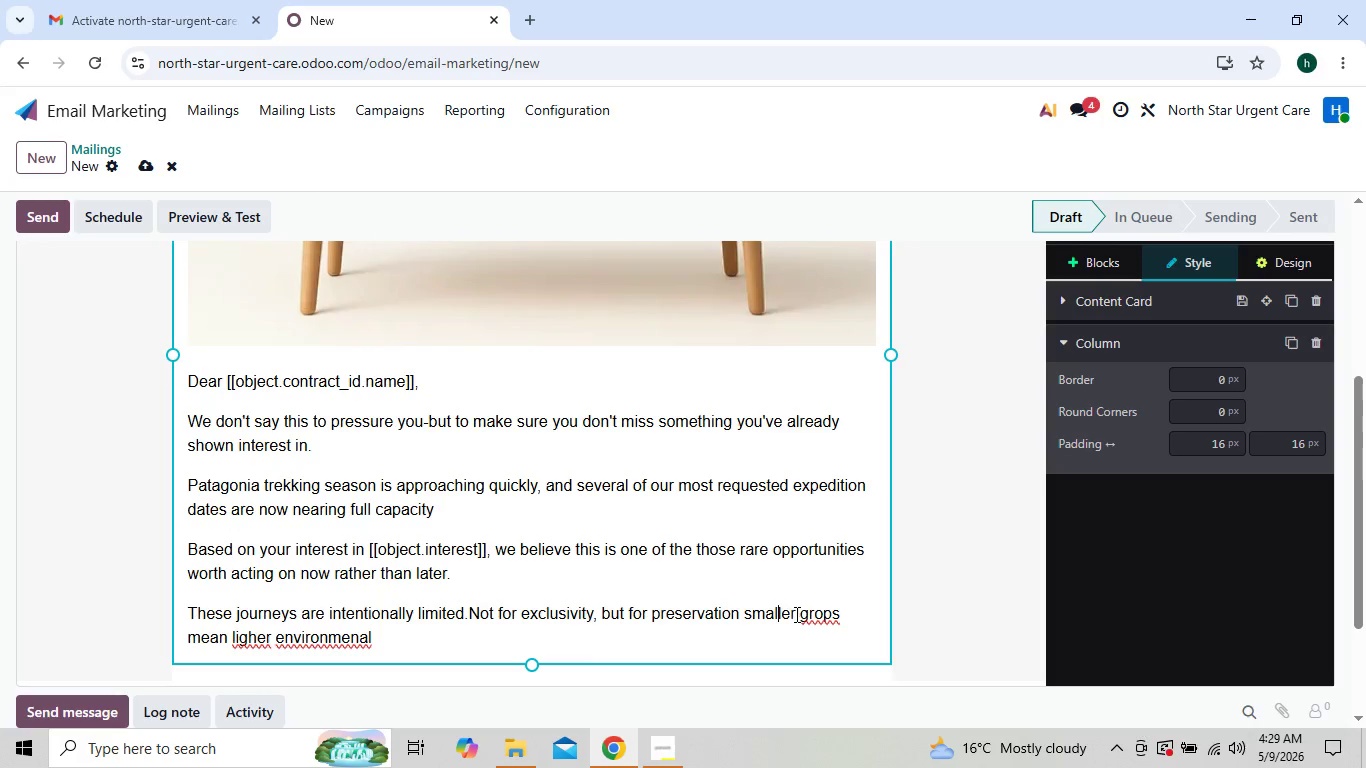 
left_click([778, 622])
 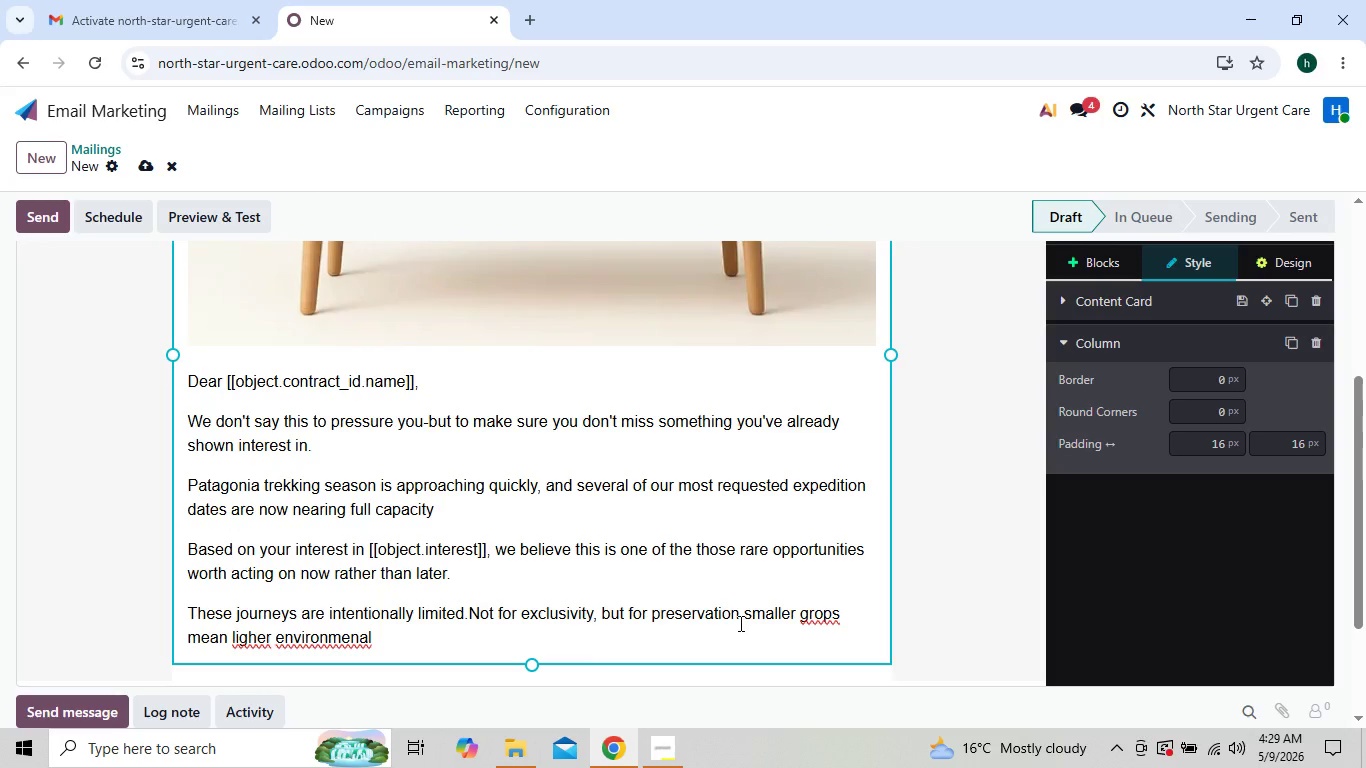 
left_click([739, 623])
 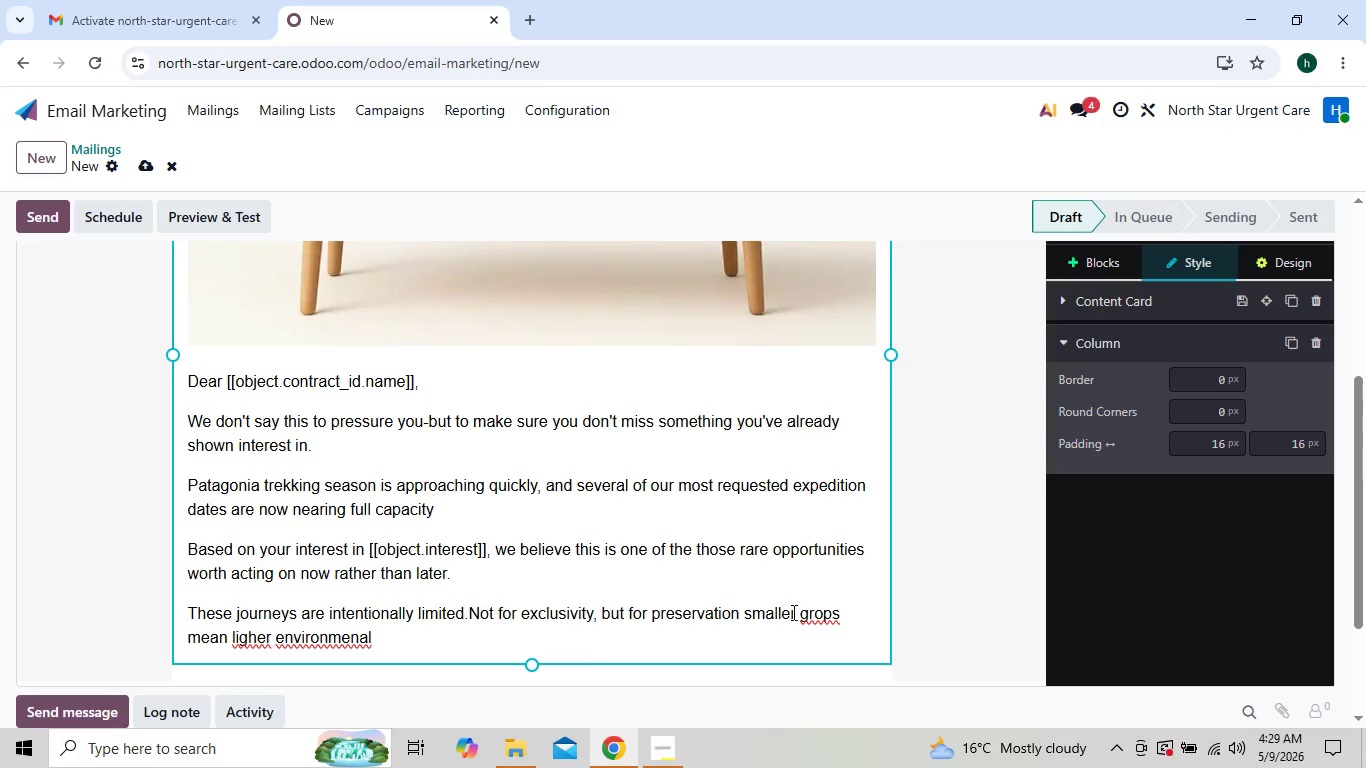 
wait(8.08)
 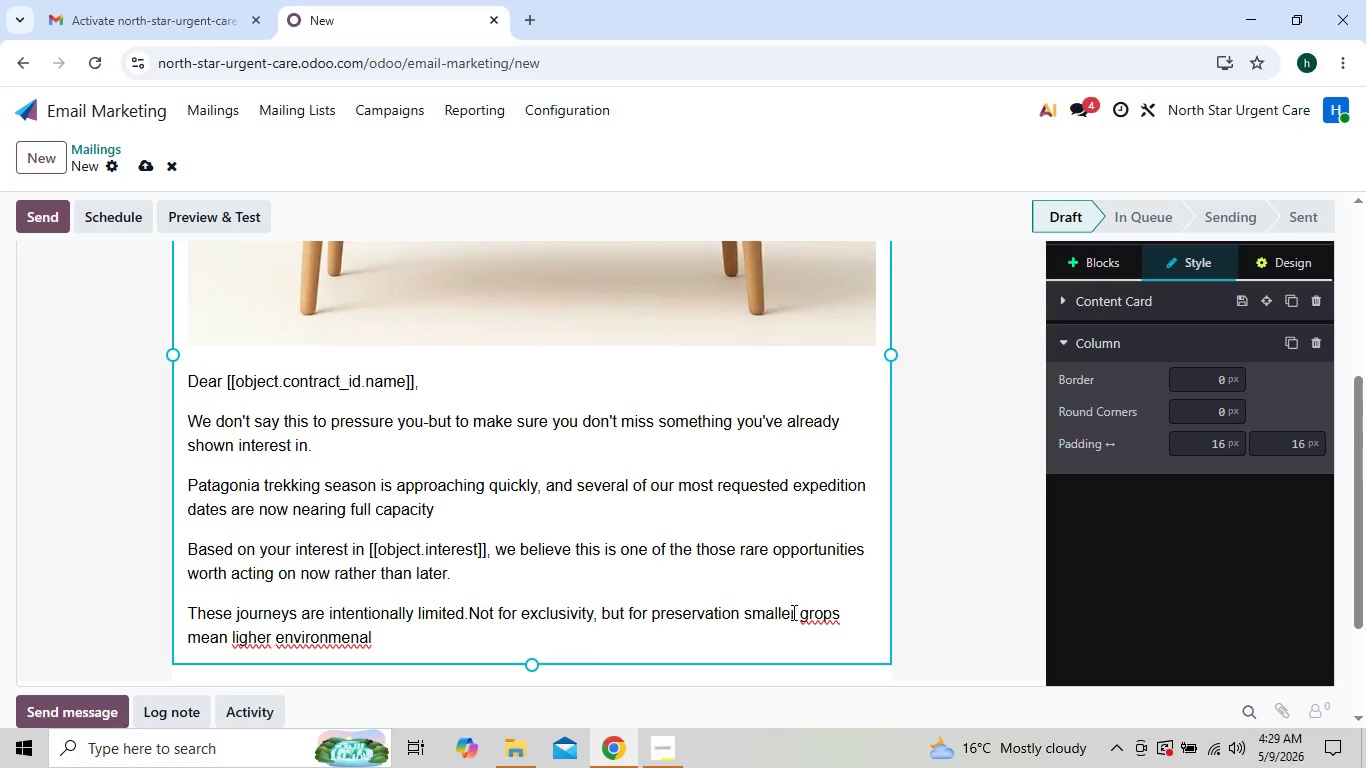 
left_click([823, 615])
 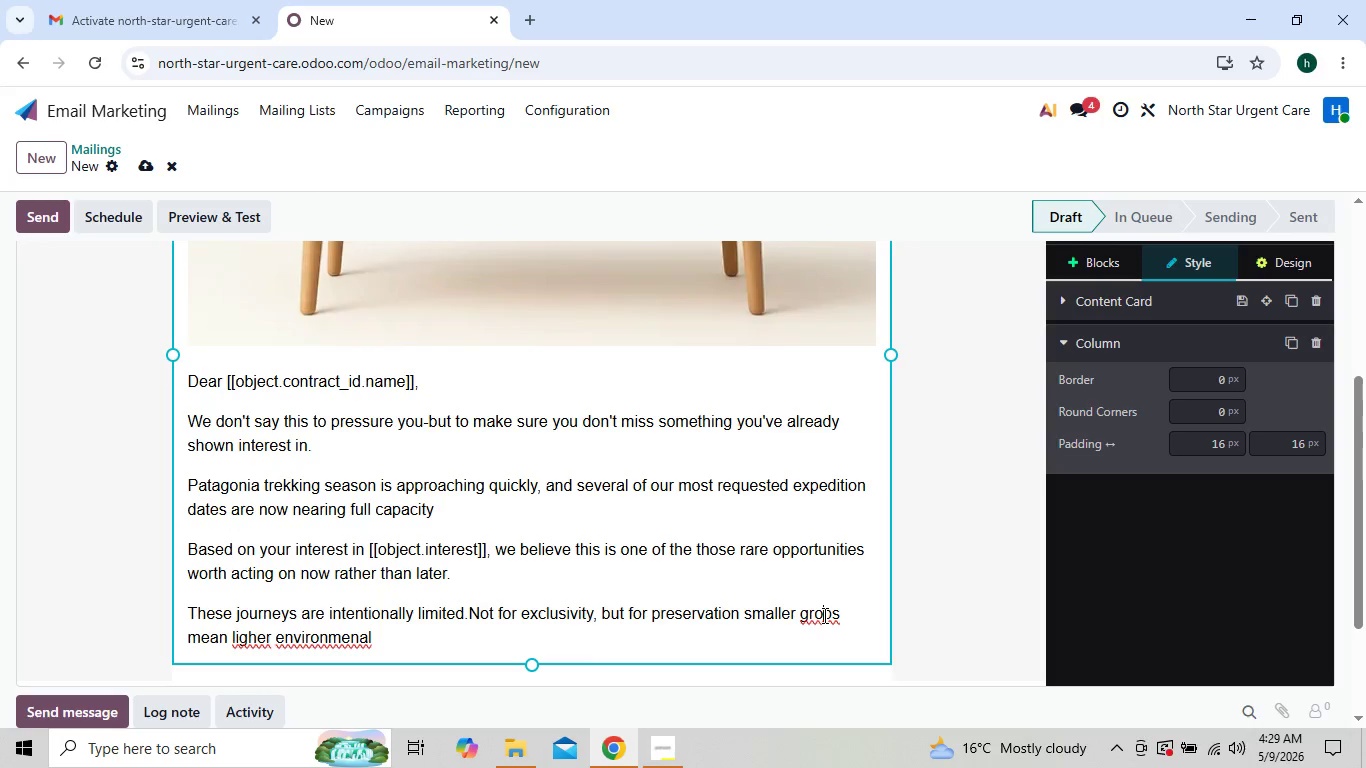 
key(U)
 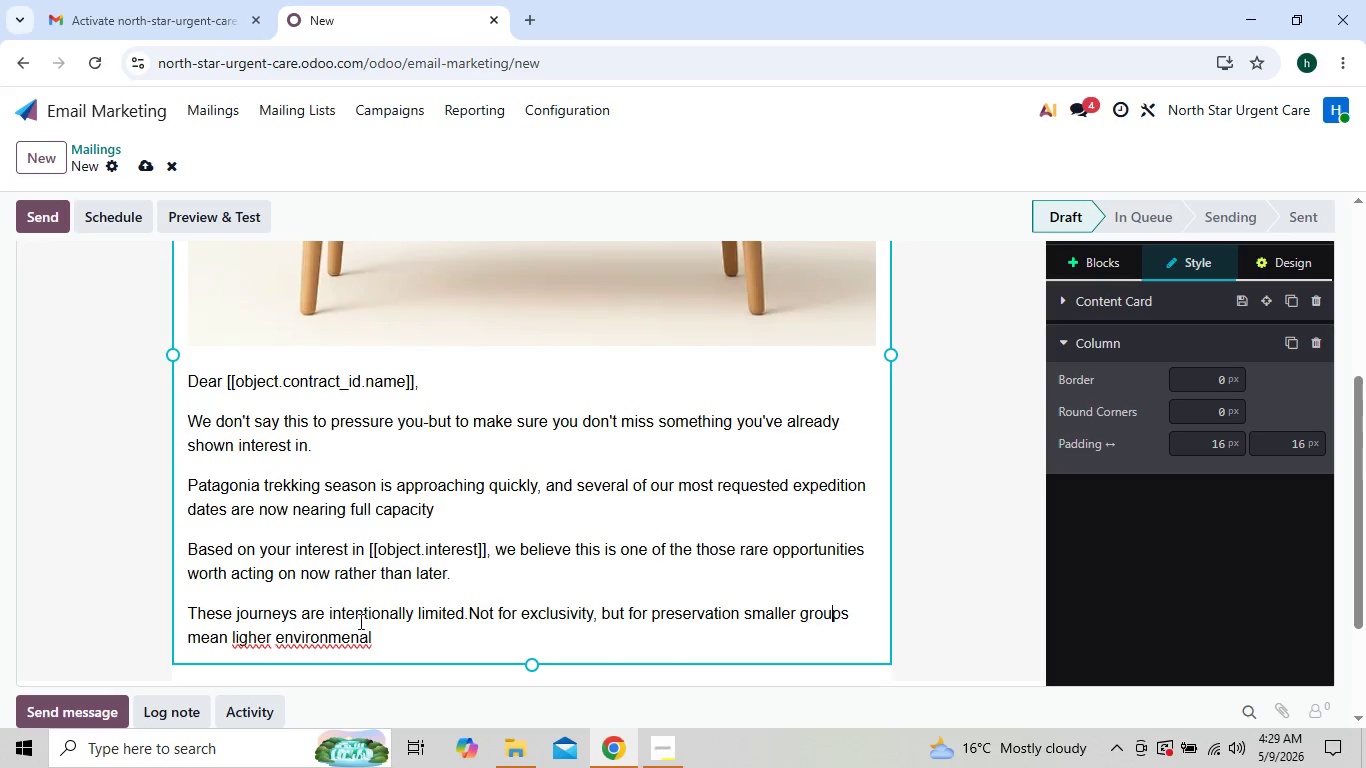 
left_click([362, 635])
 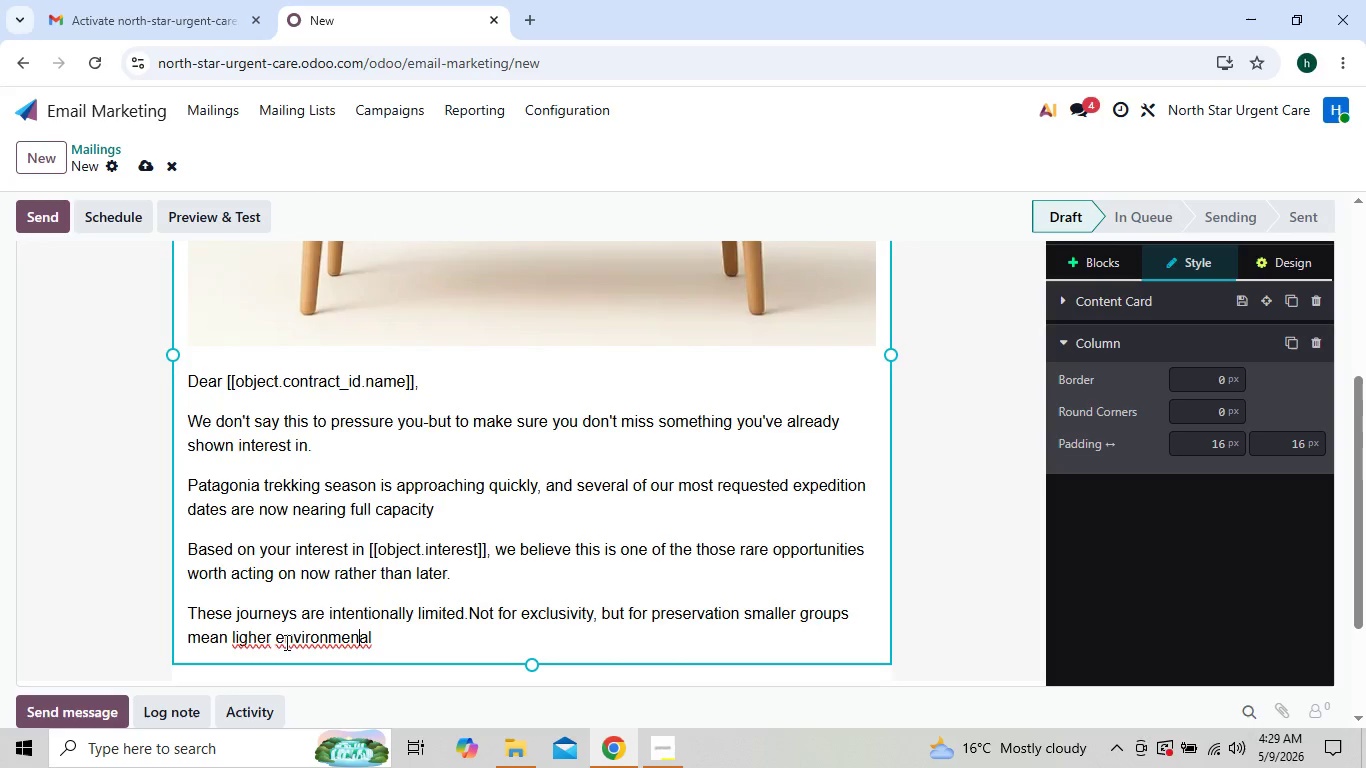 
left_click([289, 642])
 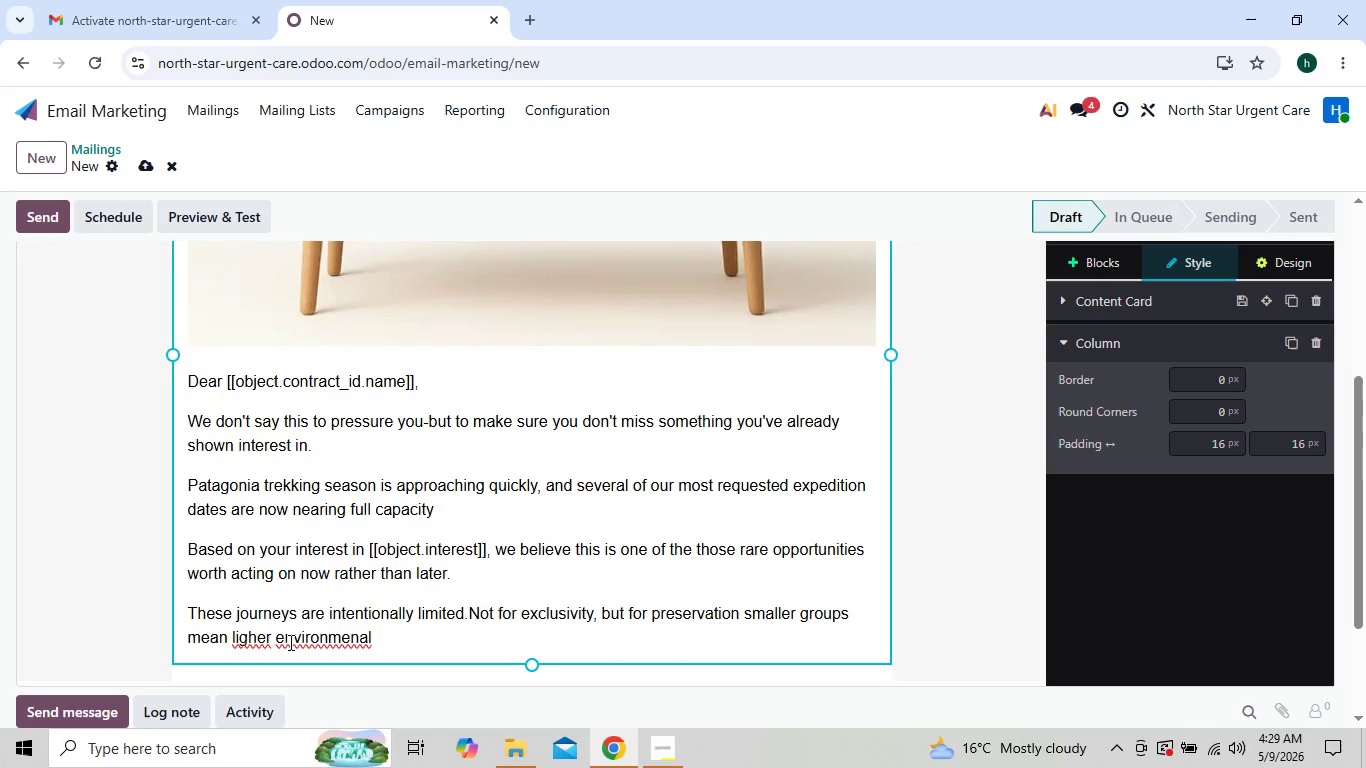 
left_click([289, 642])
 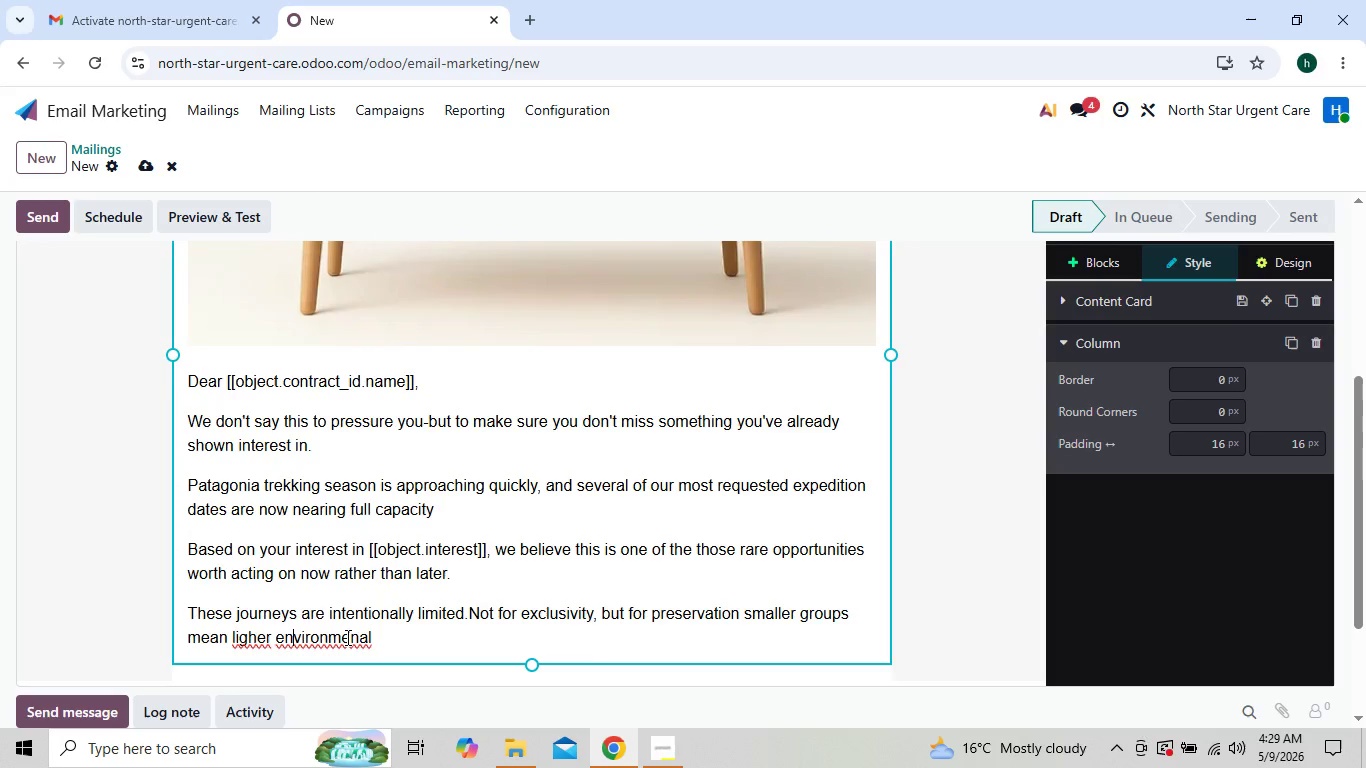 
wait(12.73)
 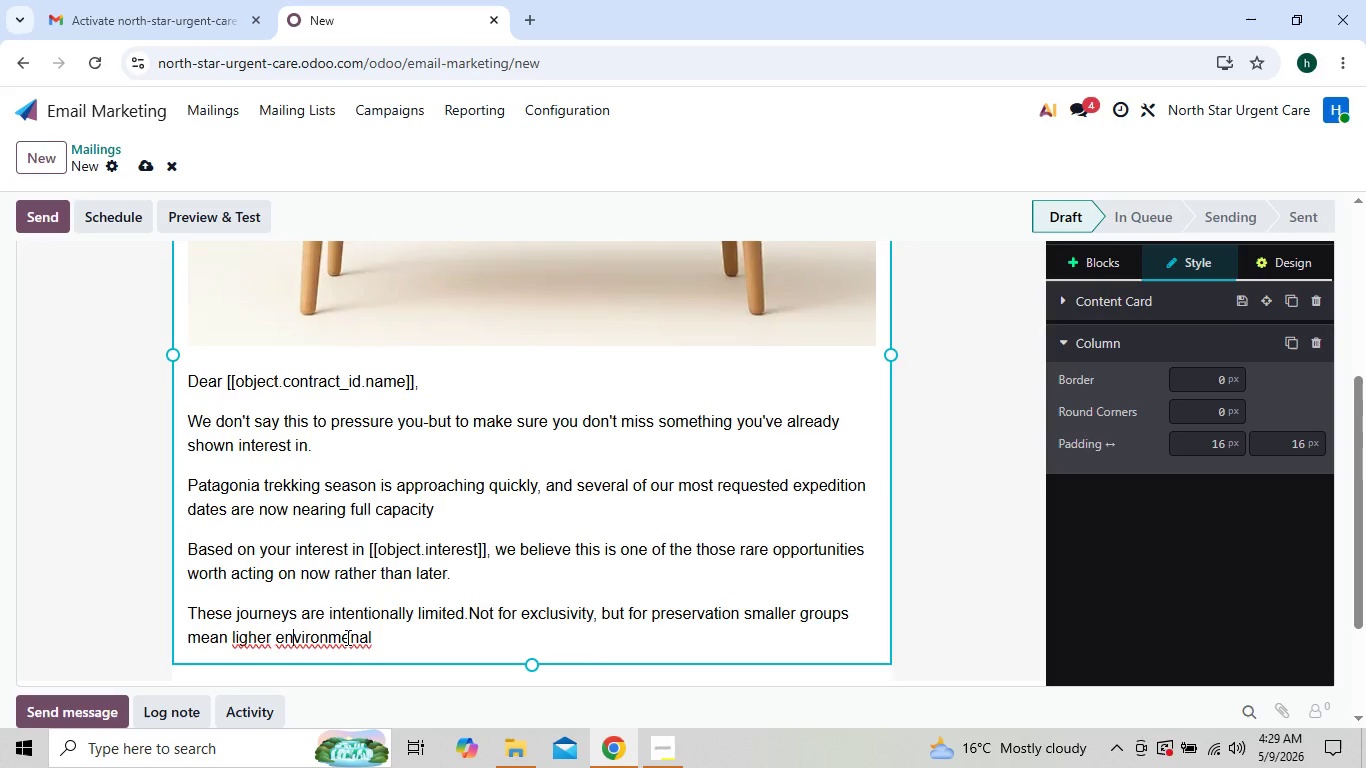 
left_click([356, 639])
 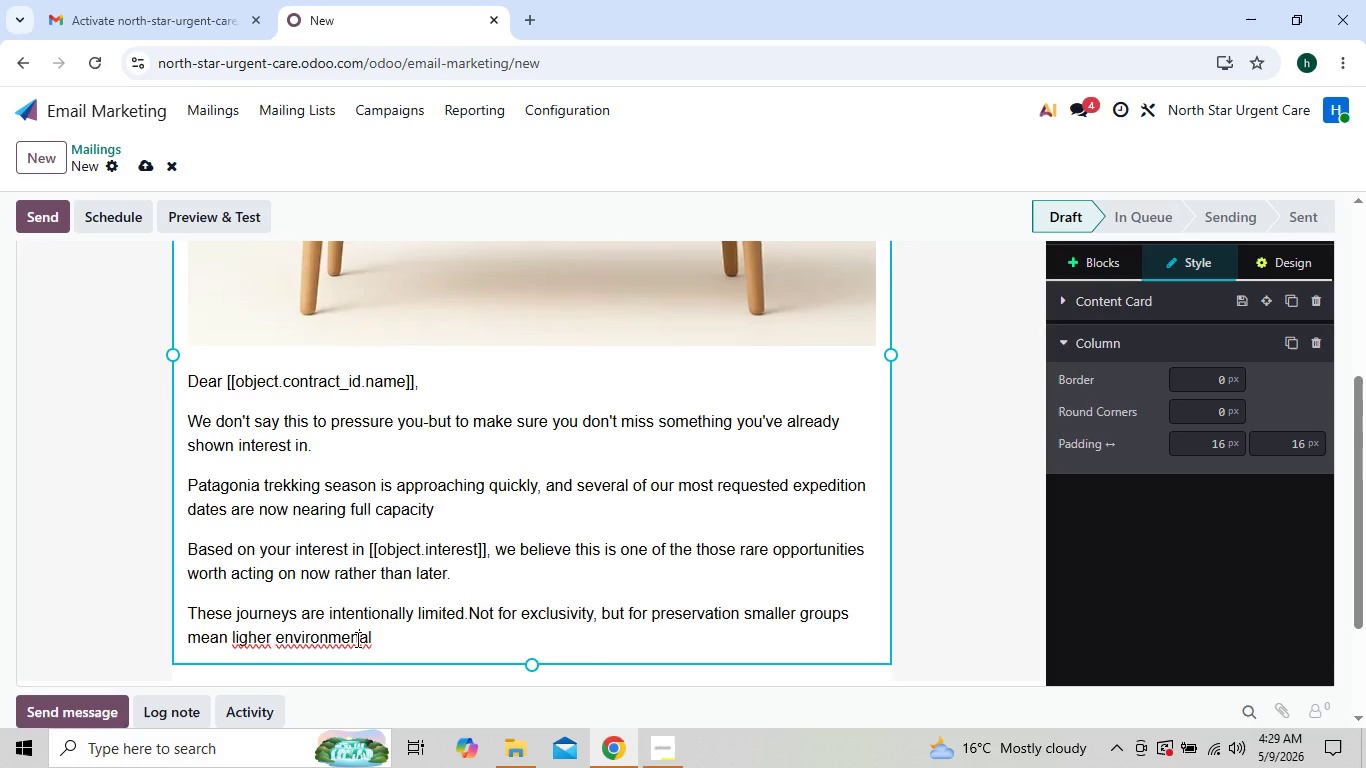 
key(T)
 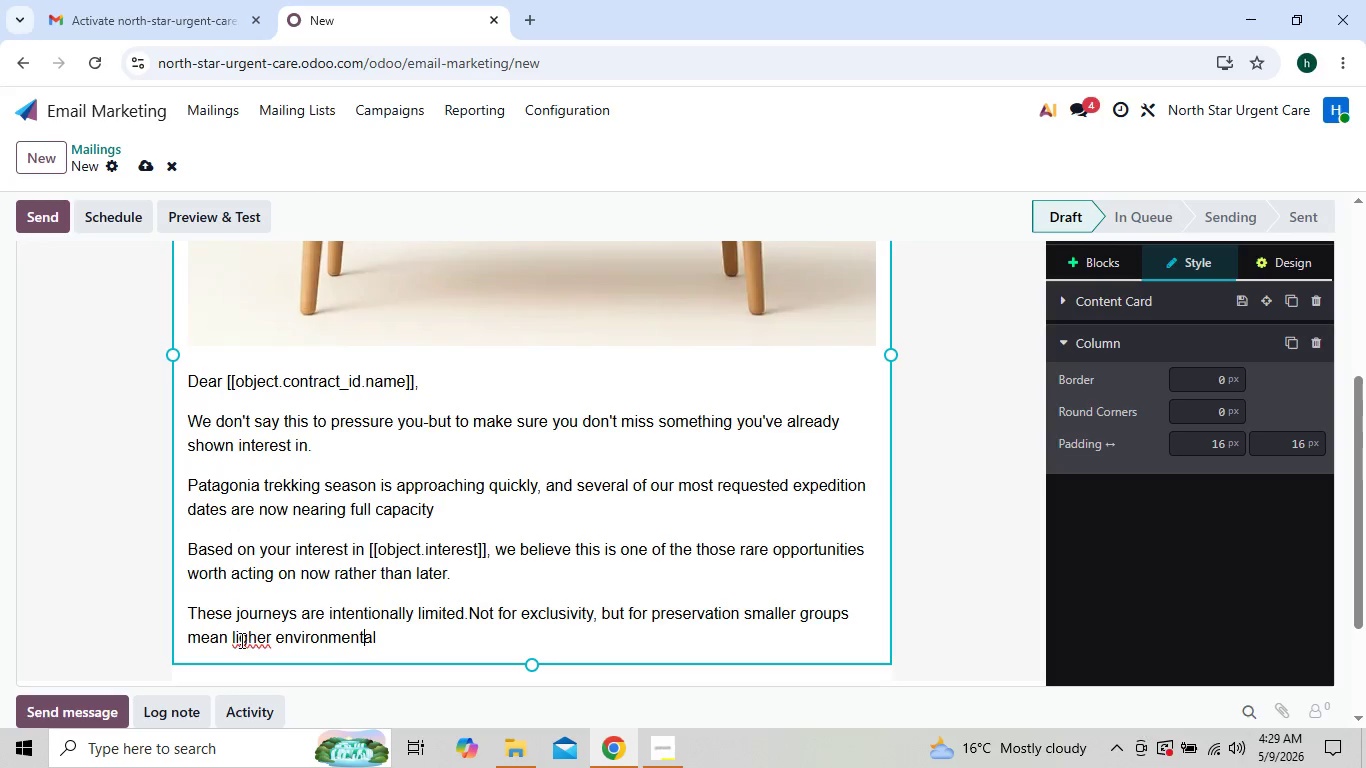 
left_click([241, 640])
 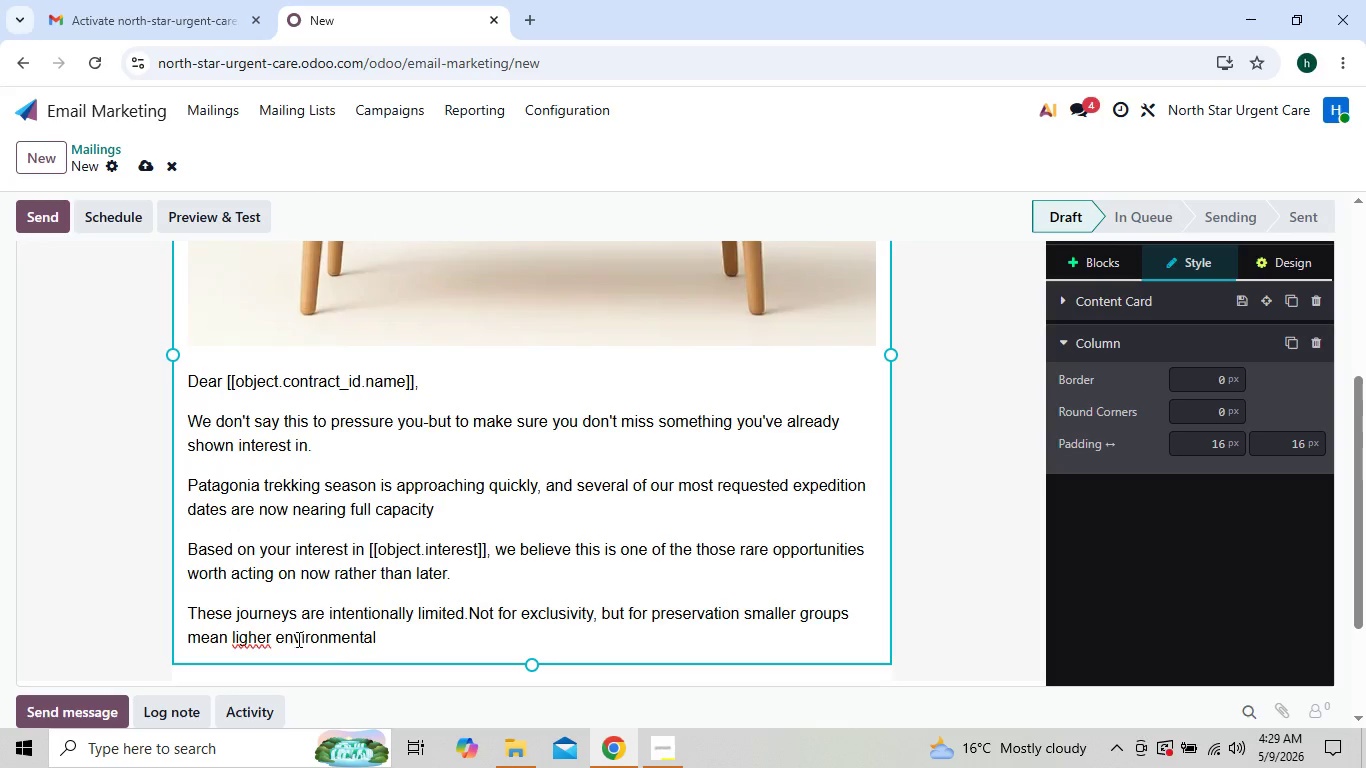 
wait(5.39)
 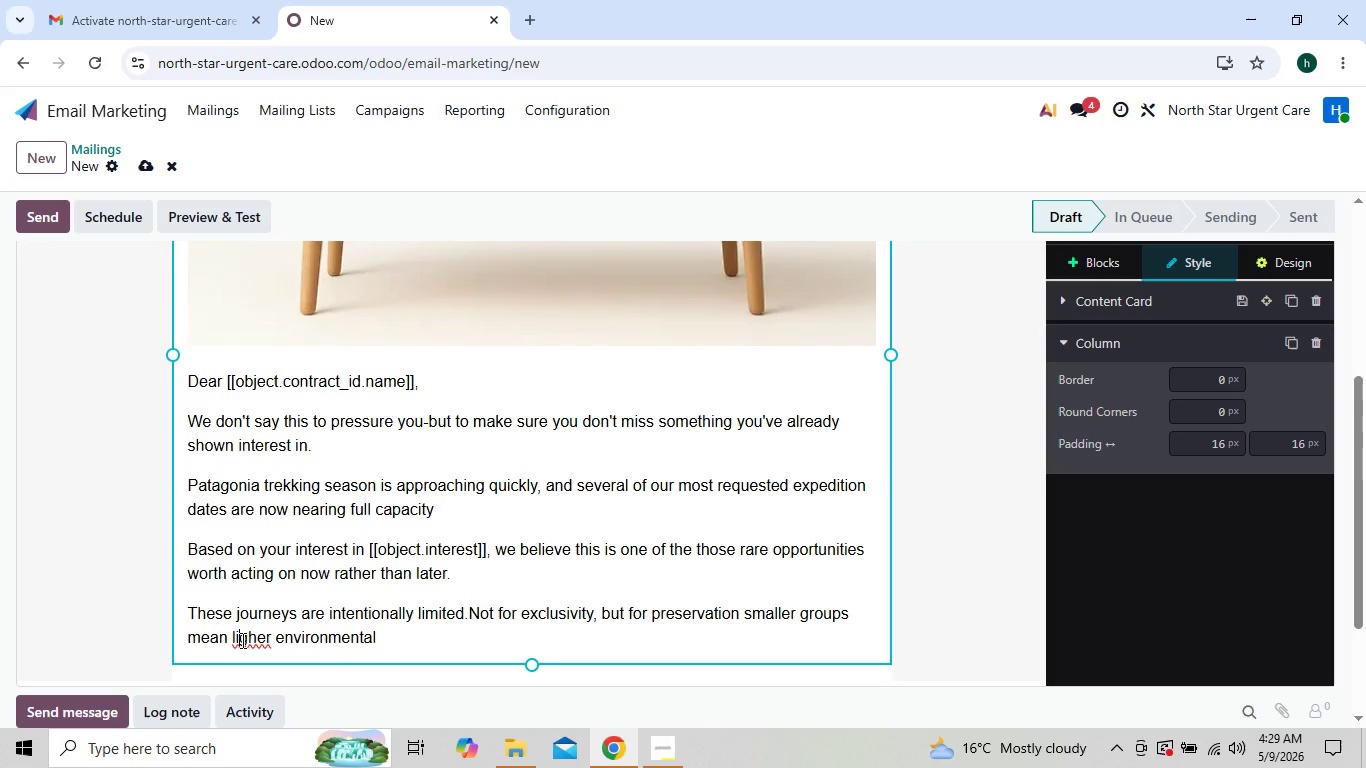 
left_click([251, 635])
 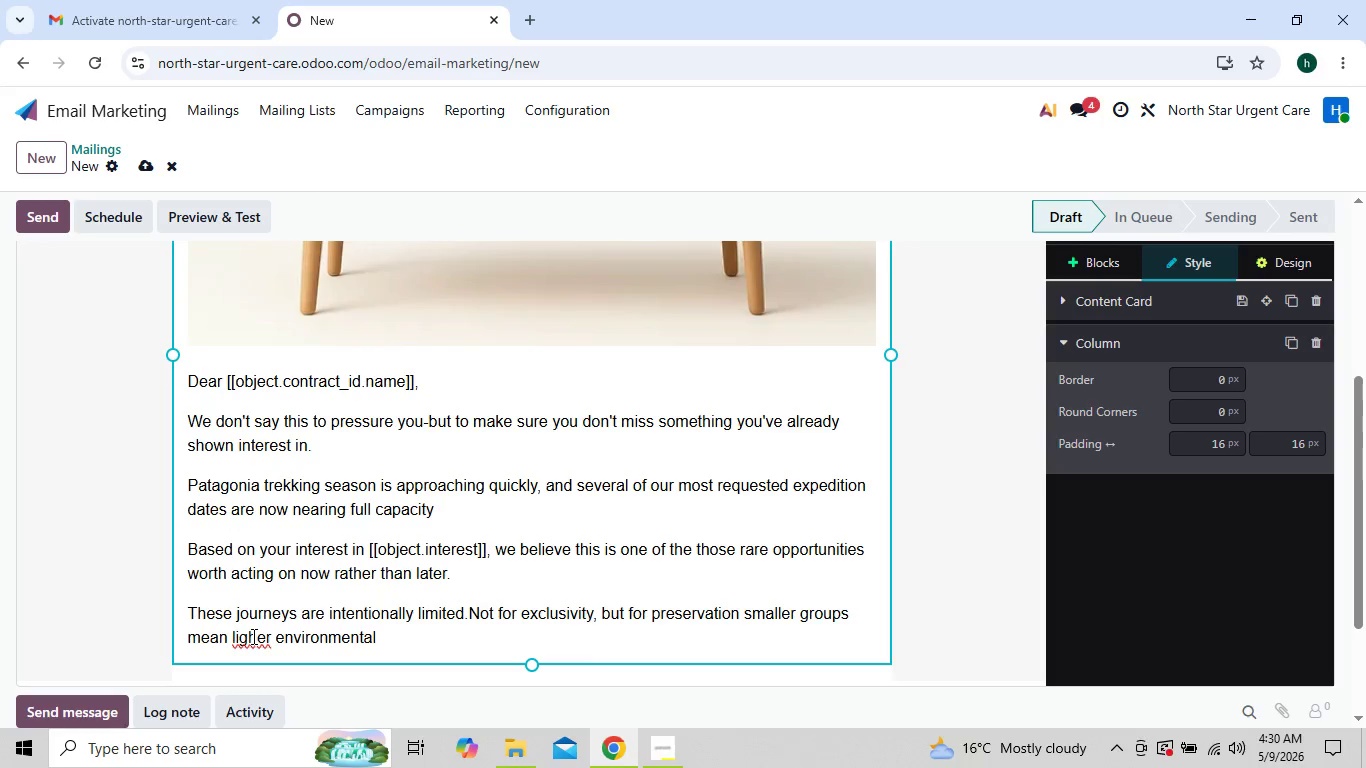 
left_click([255, 637])
 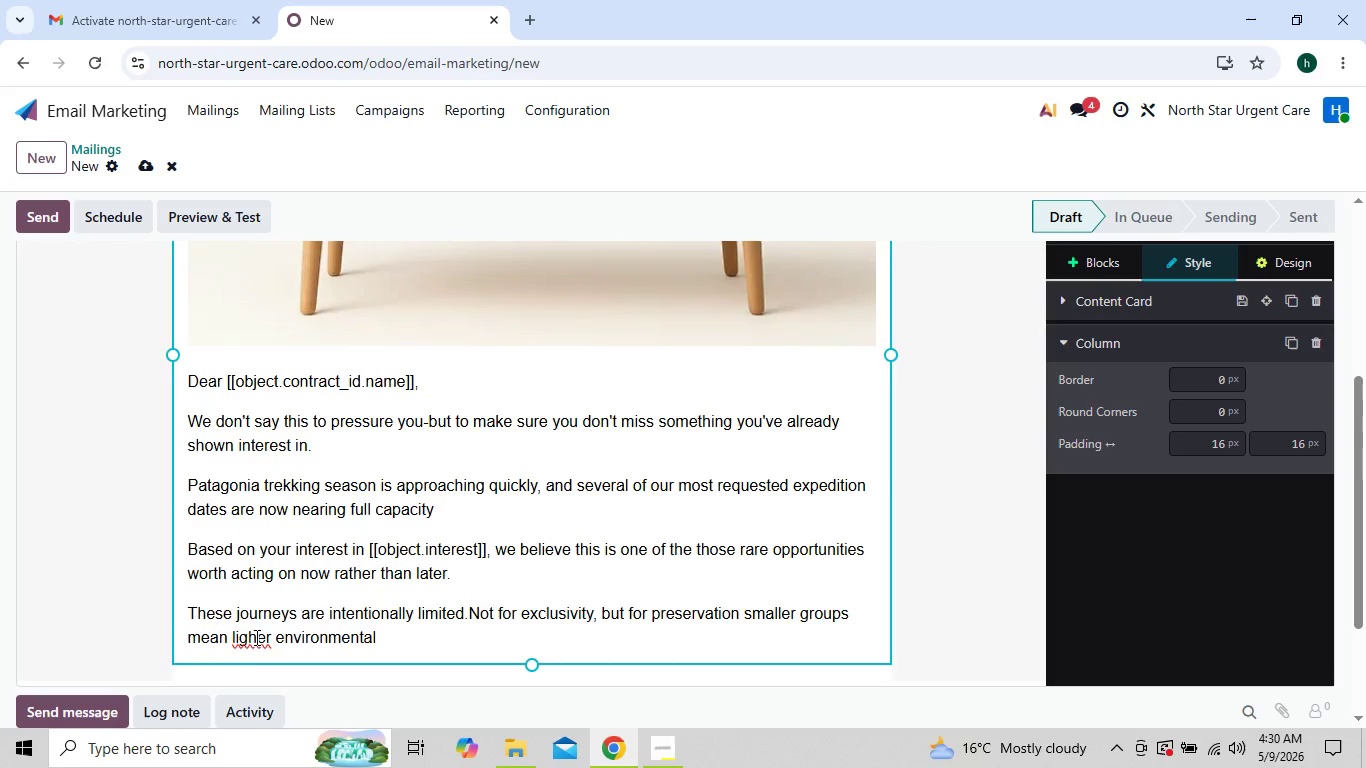 
key(T)
 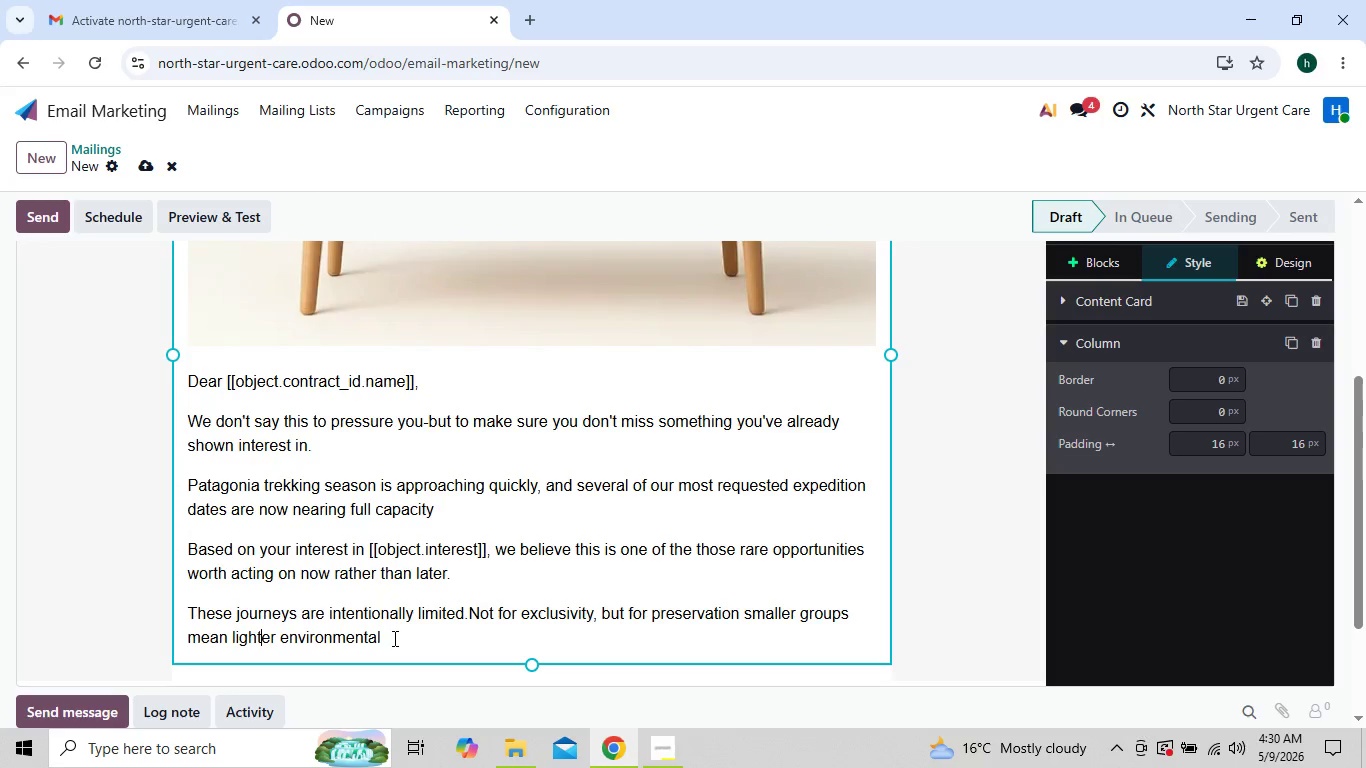 
left_click([405, 637])
 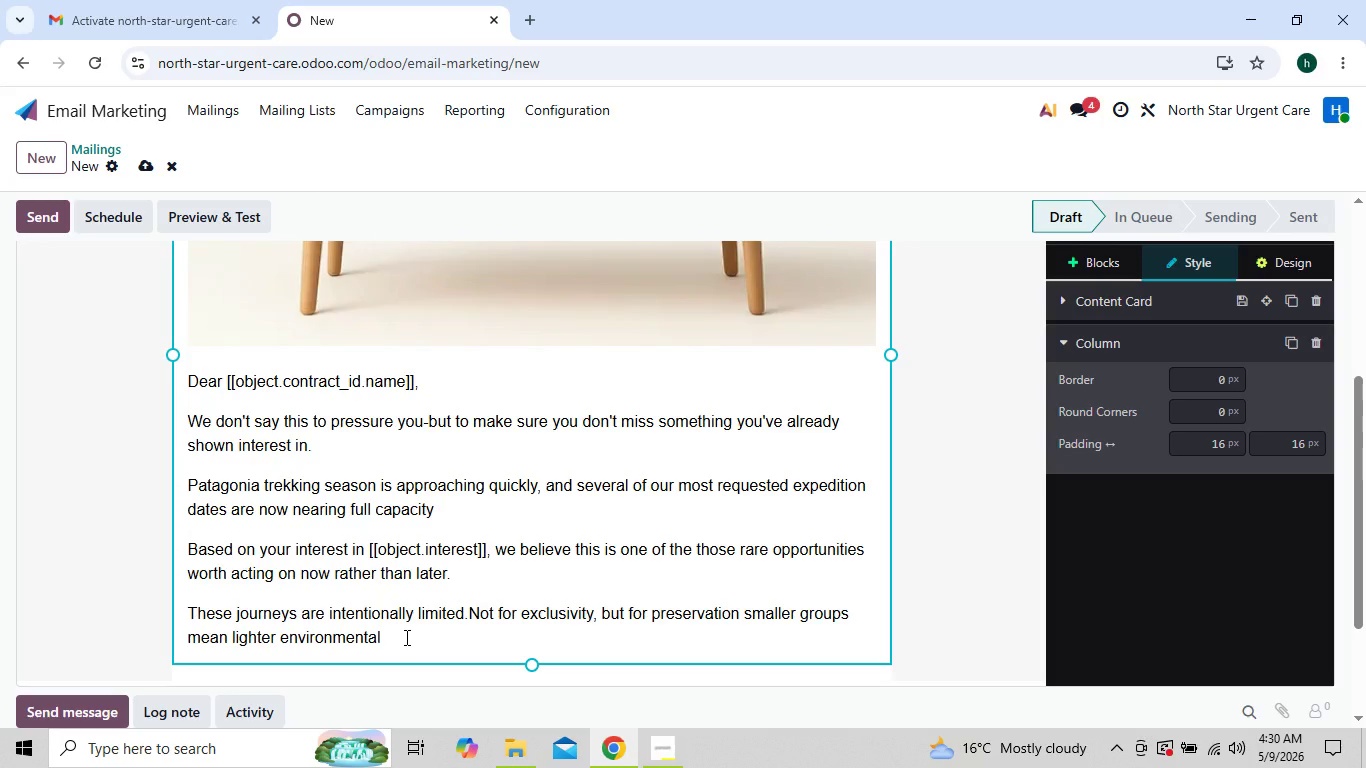 
type( im)
 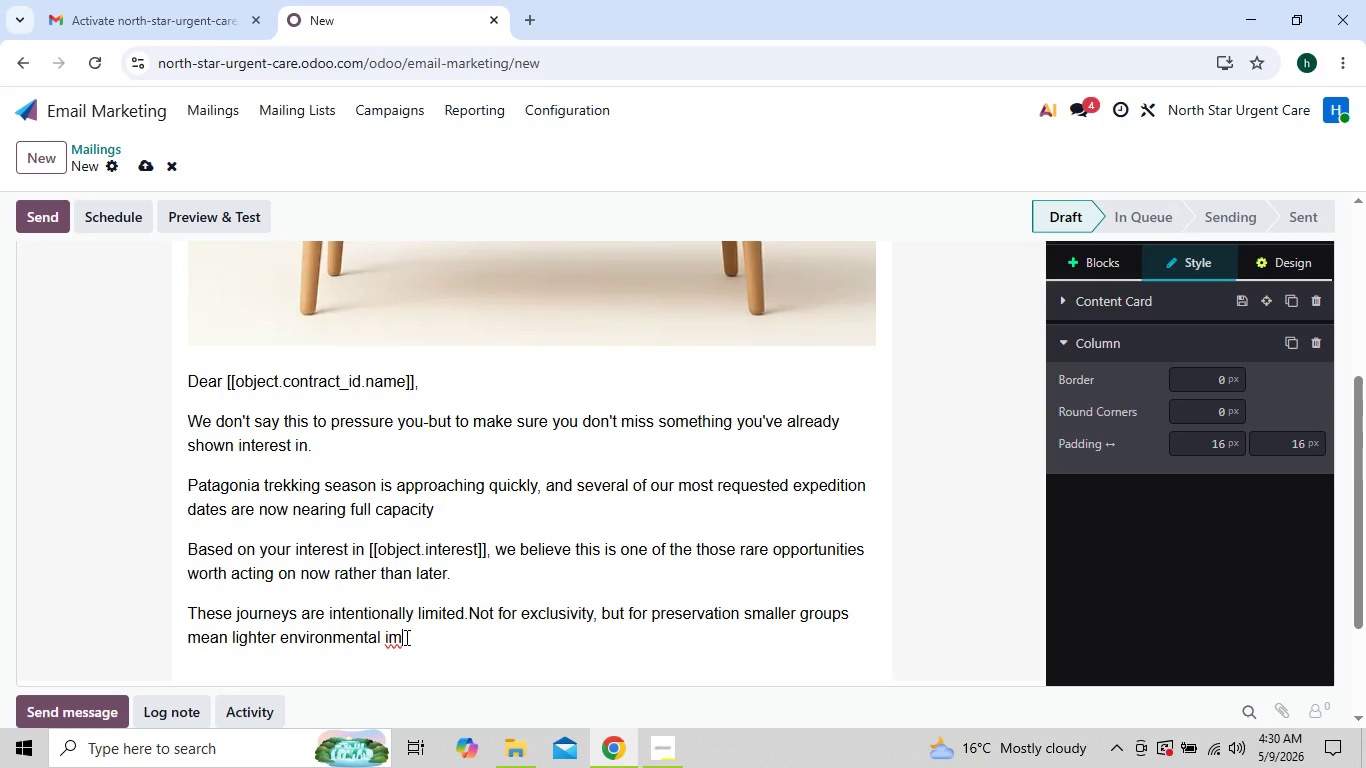 
type(pact and a few more meaning travel )
 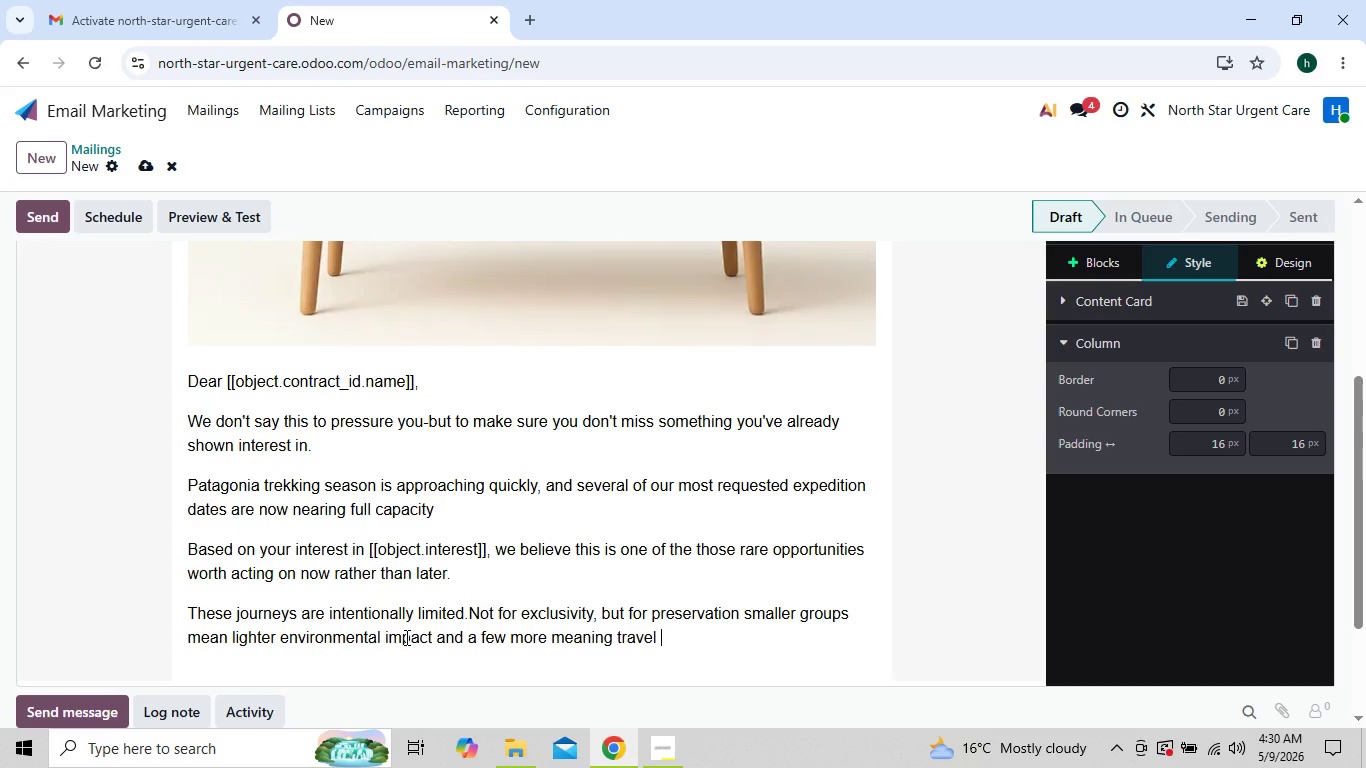 
type(exo)
key(Backspace)
type(p)
 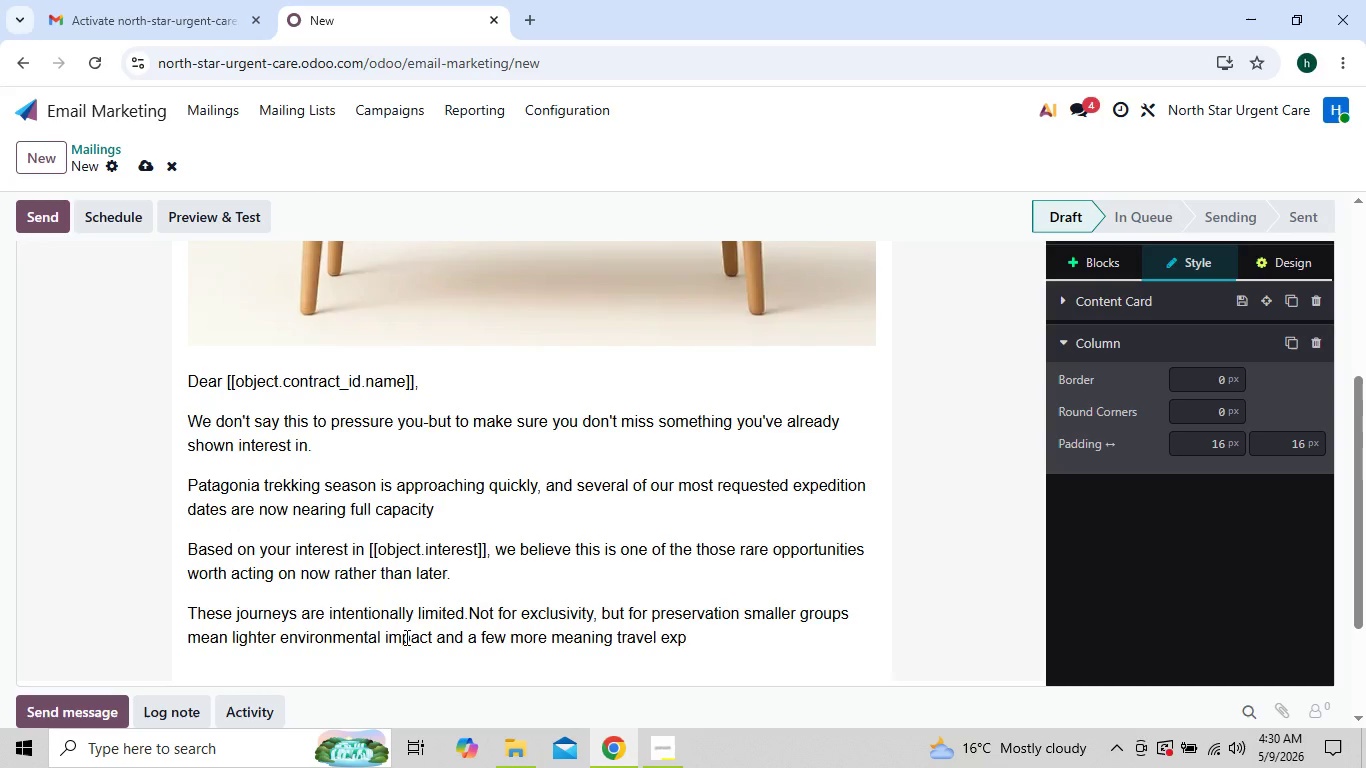 
type(erience)
 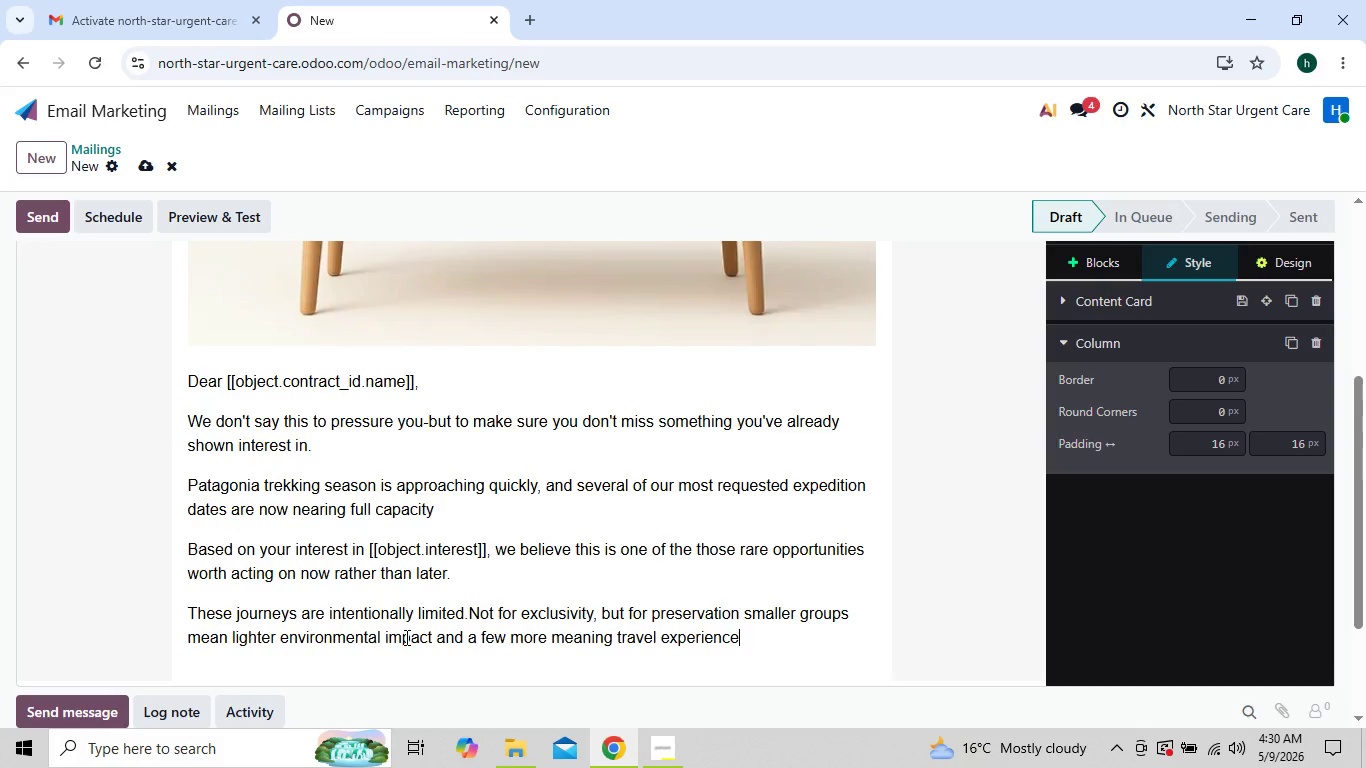 
key(Period)
 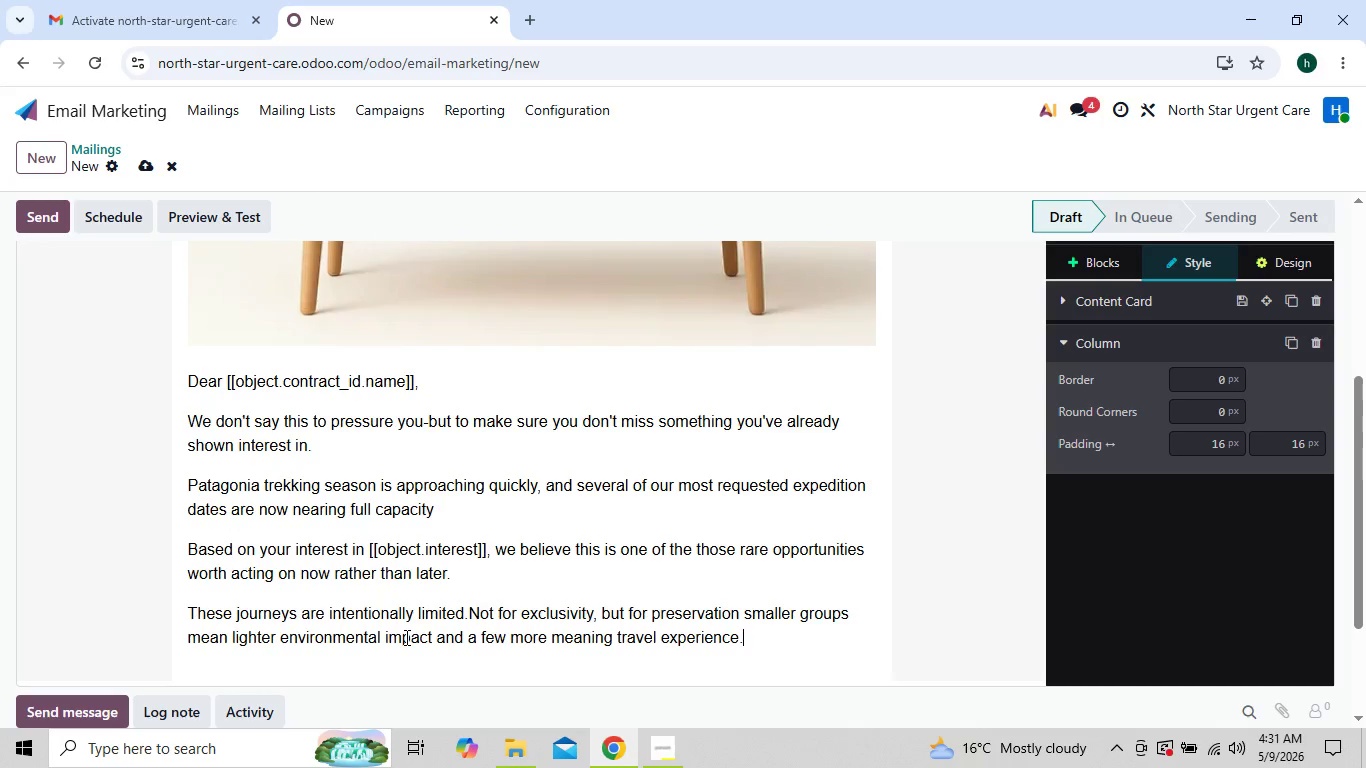 
key(Enter)
 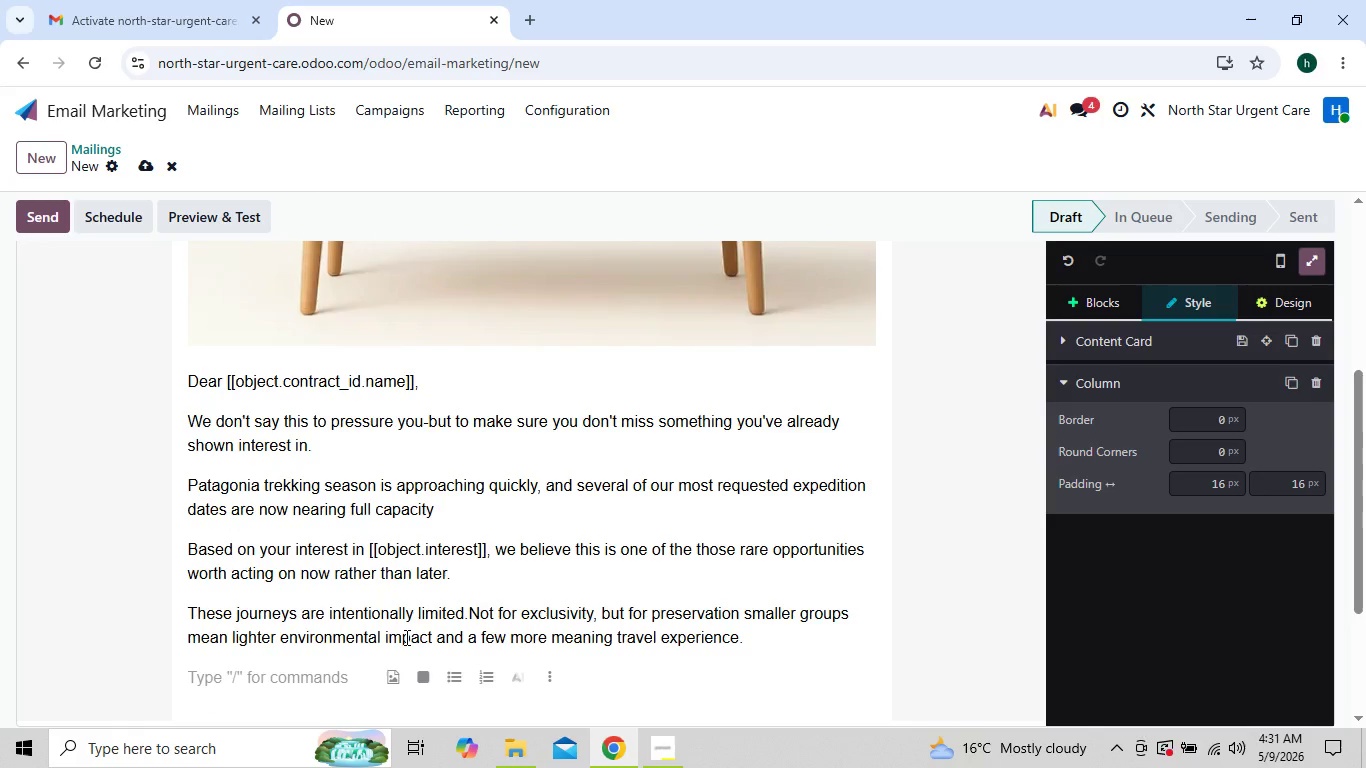 
type(Picture you)
 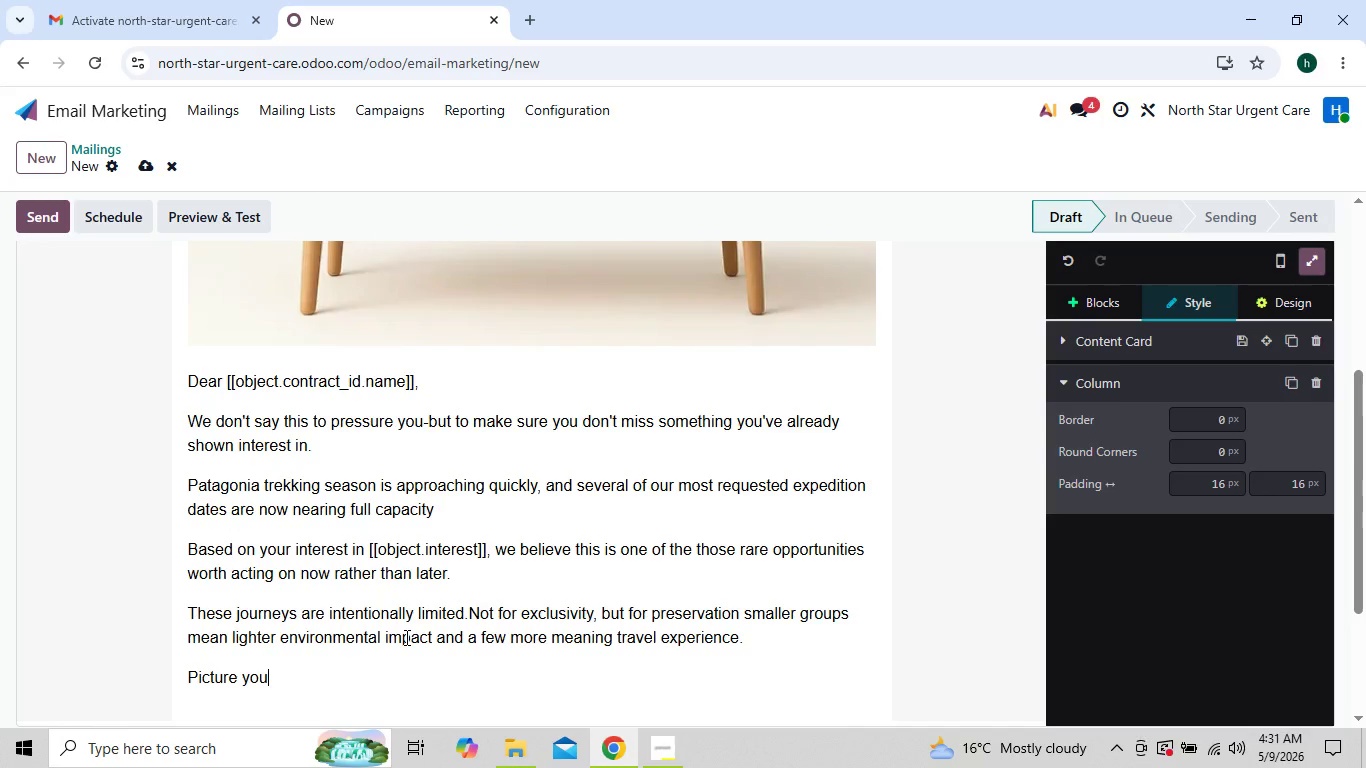 
type(rself crossing ancient glacial paths )
key(Backspace)
type(, waking up in remote eco-camps)
 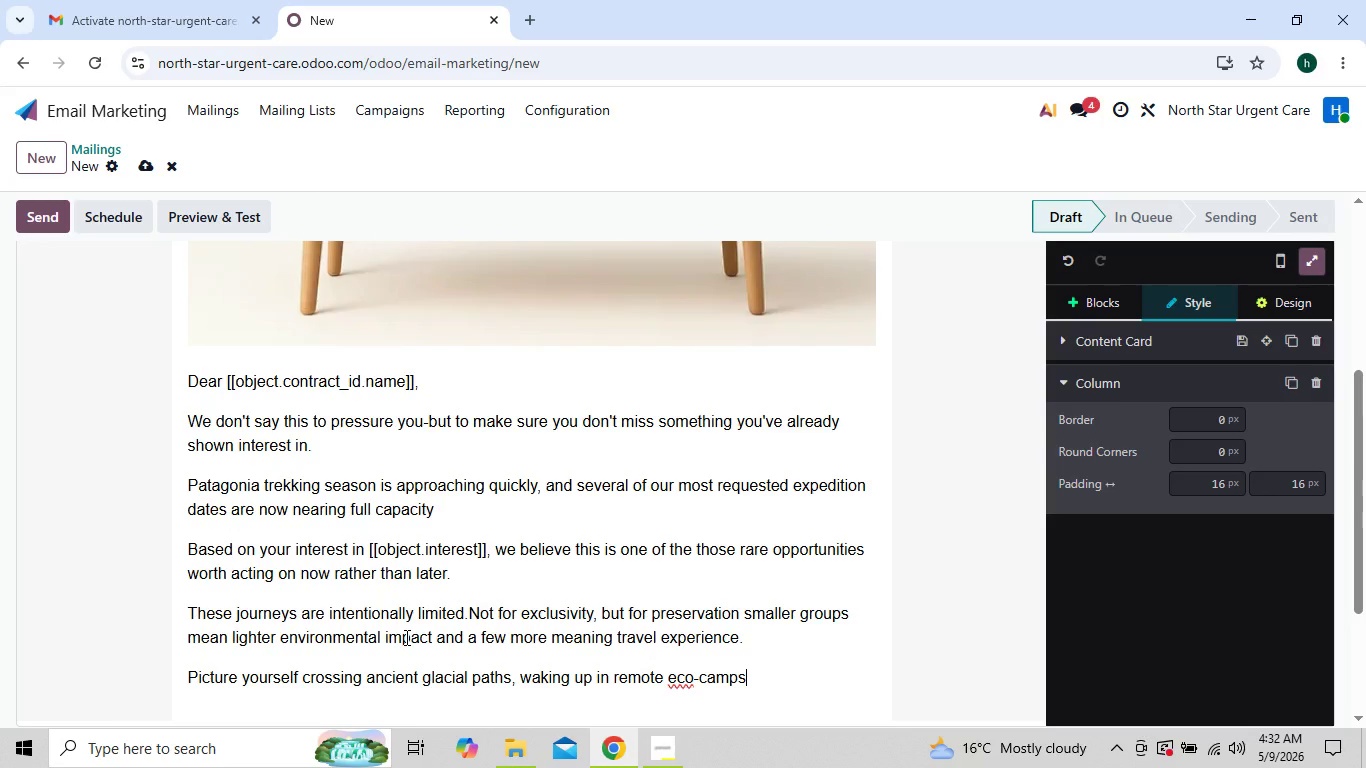 
type( and waching )
 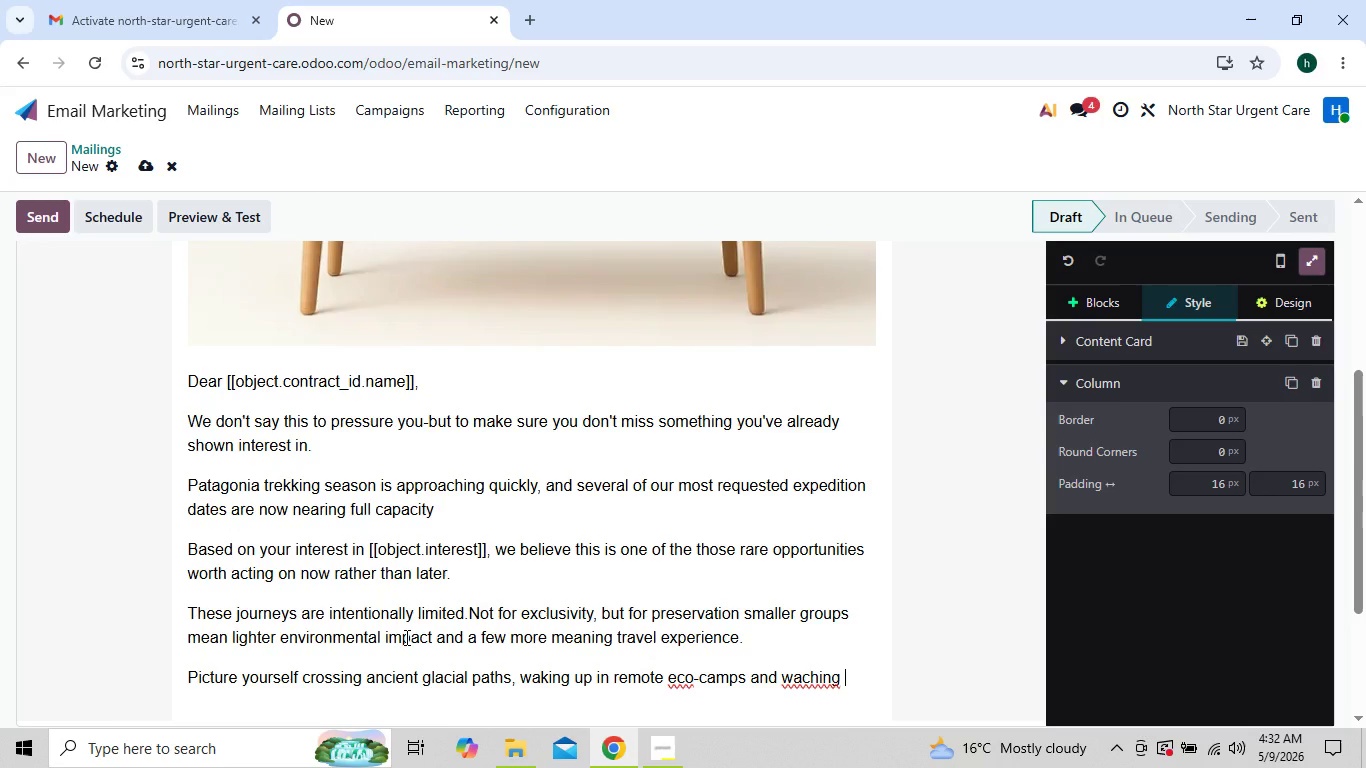 
key(ArrowLeft)
 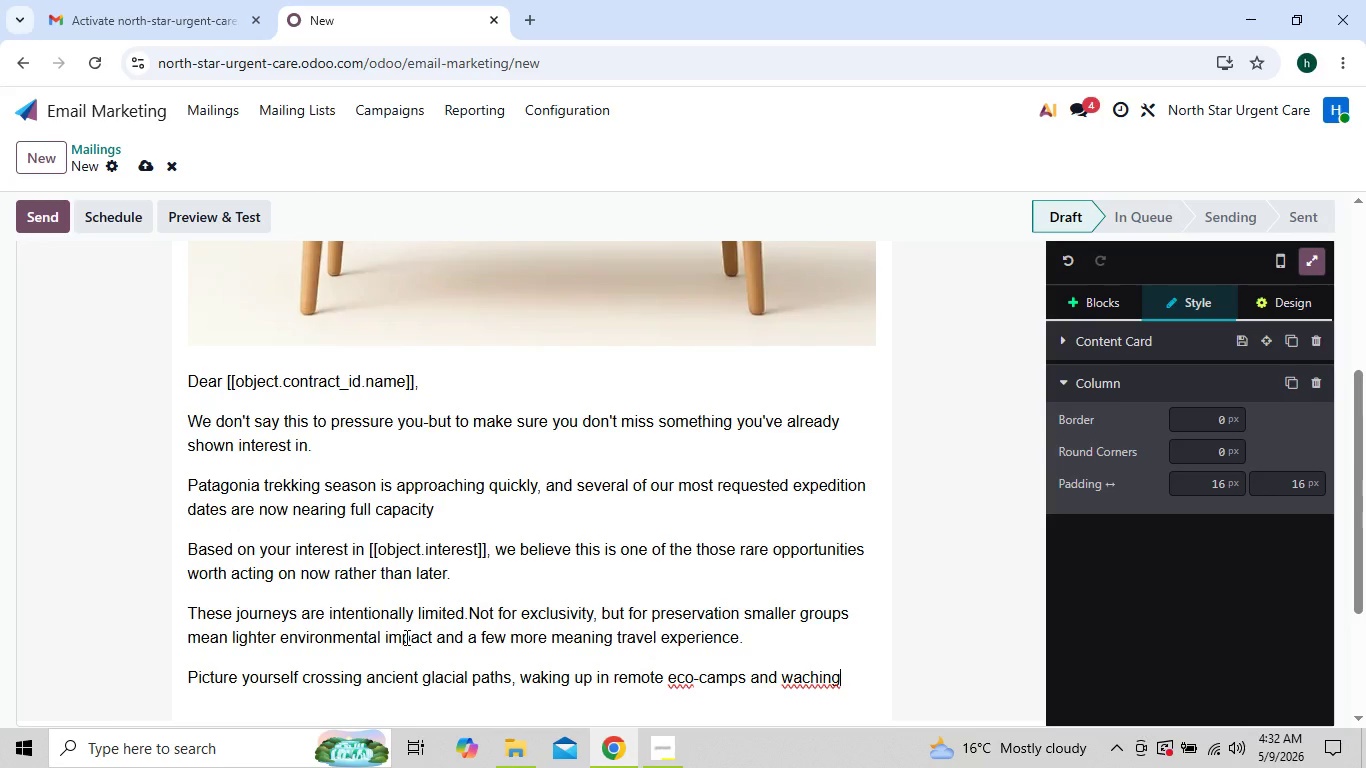 
key(ArrowLeft)
 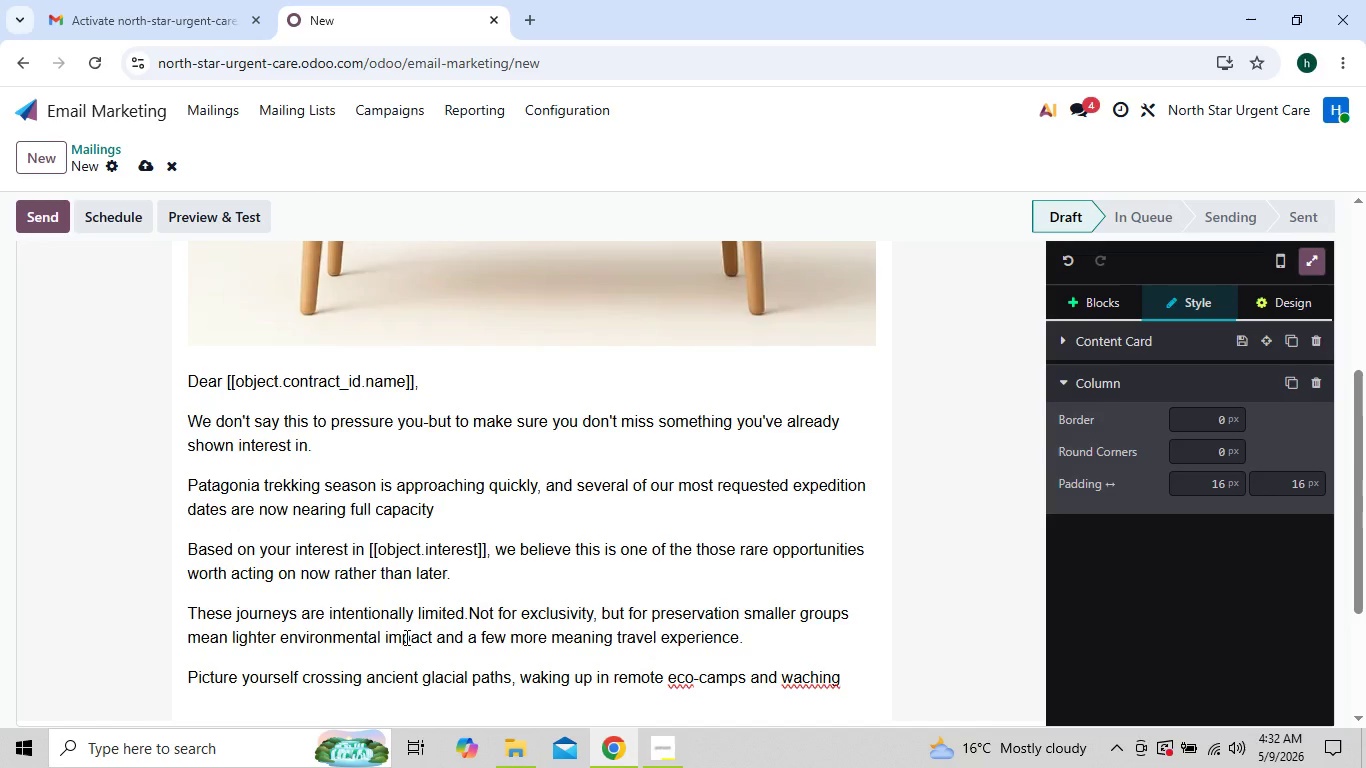 
key(ArrowLeft)
 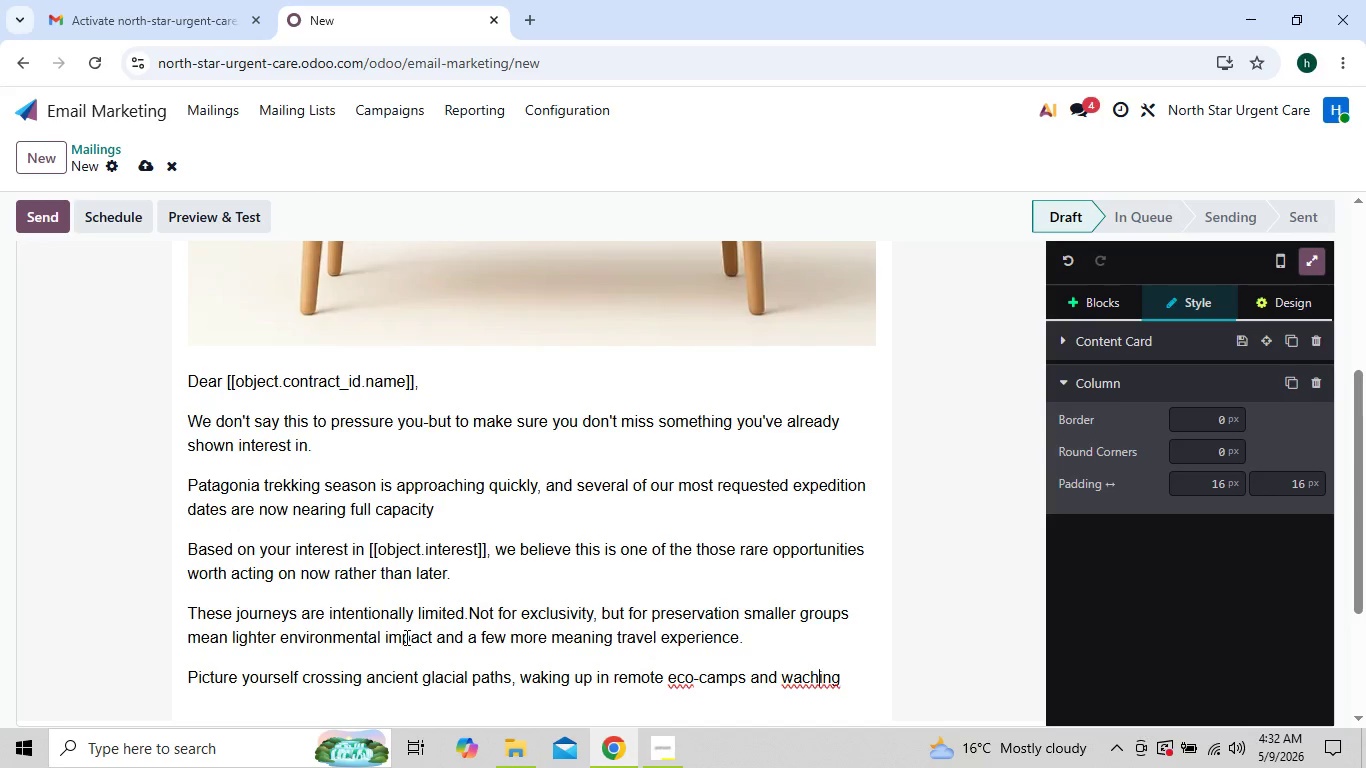 
key(ArrowLeft)
 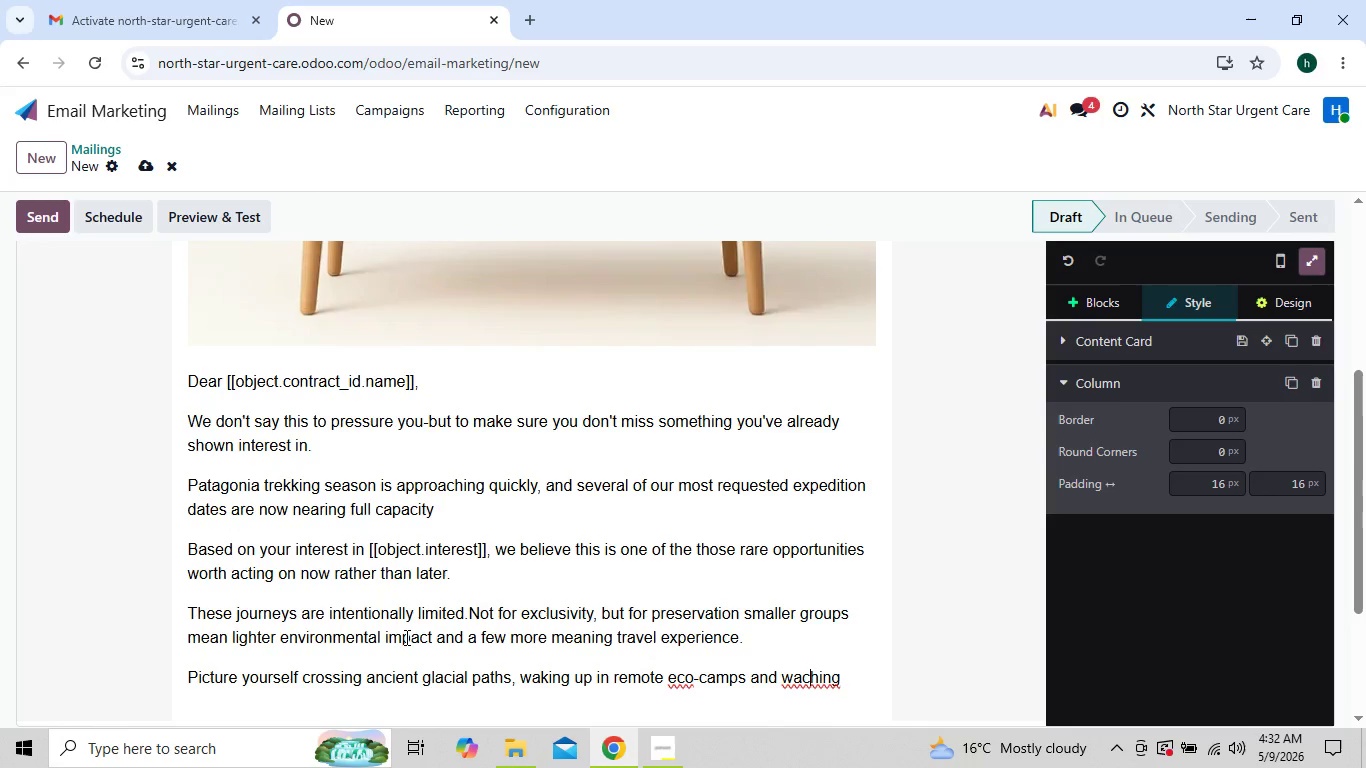 
key(ArrowLeft)
 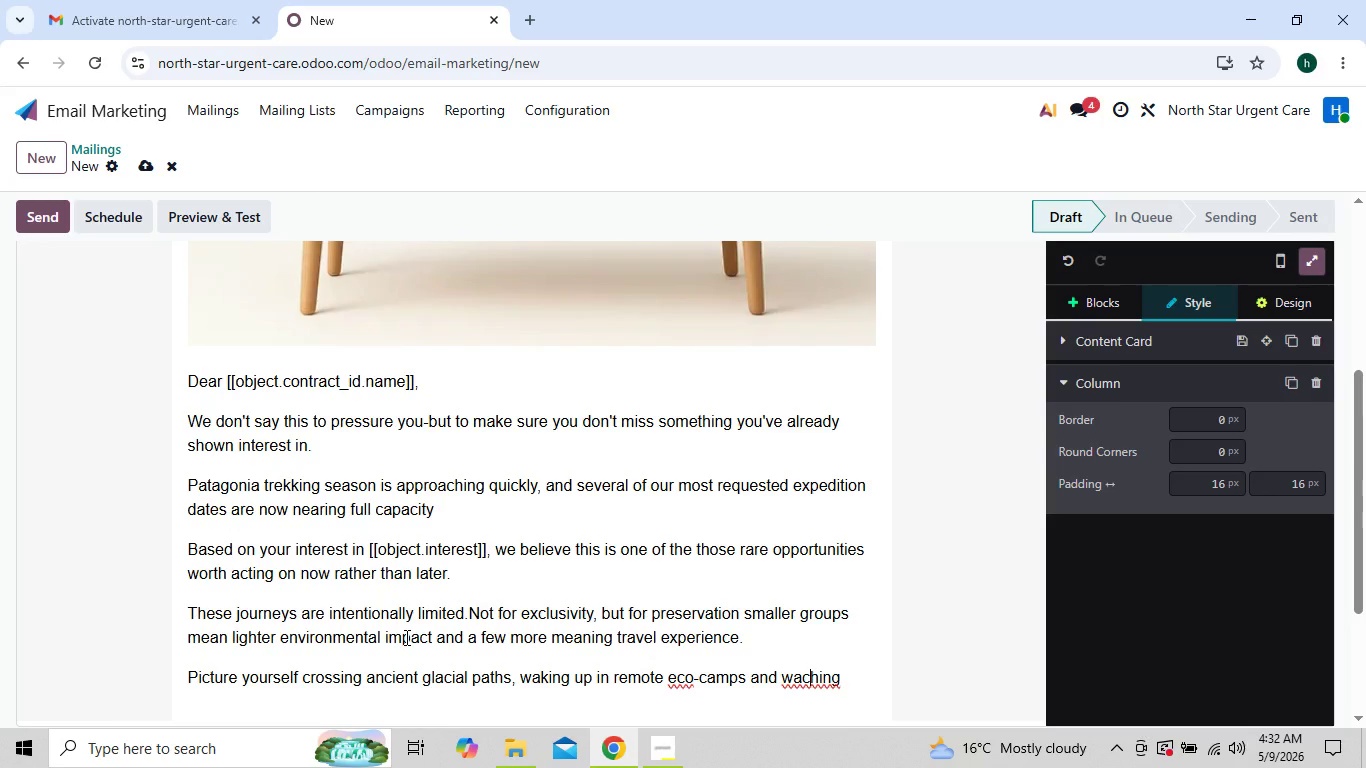 
key(ArrowLeft)
 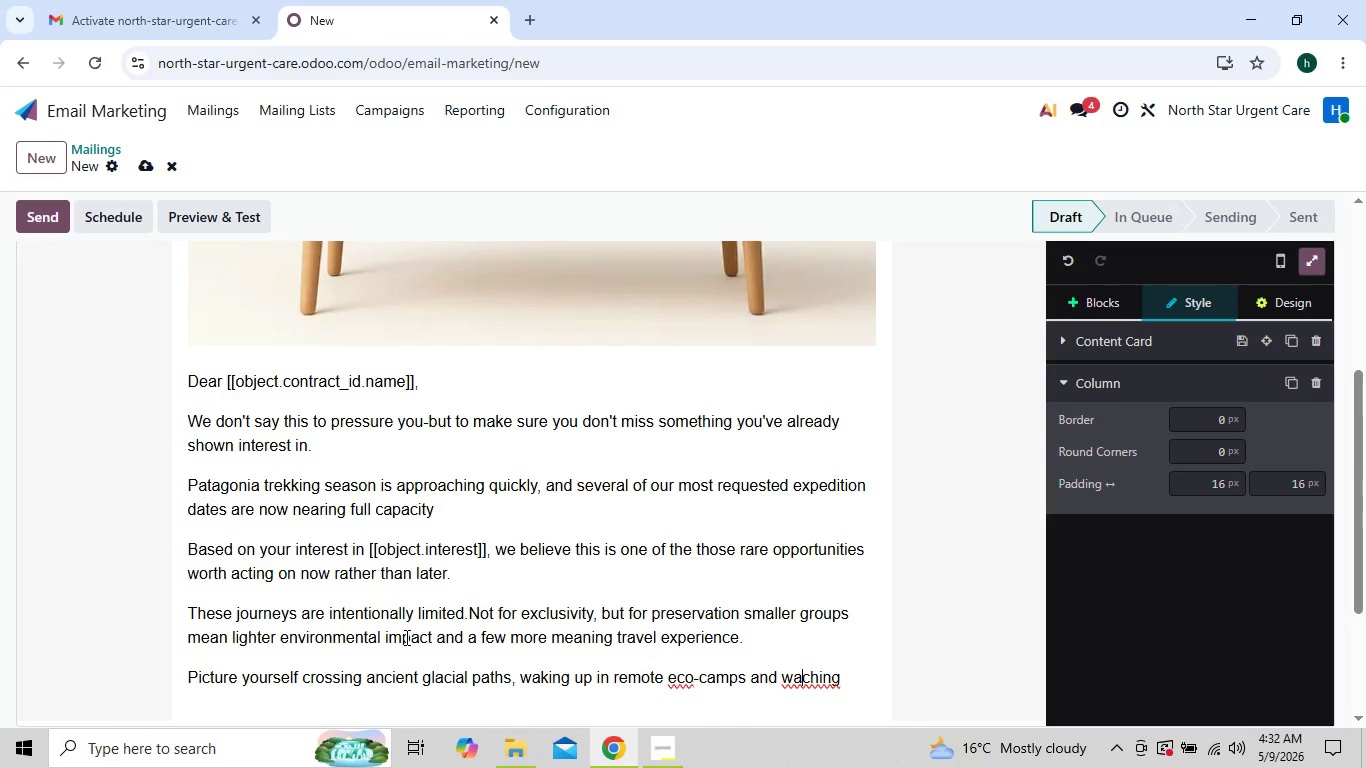 
key(T)
 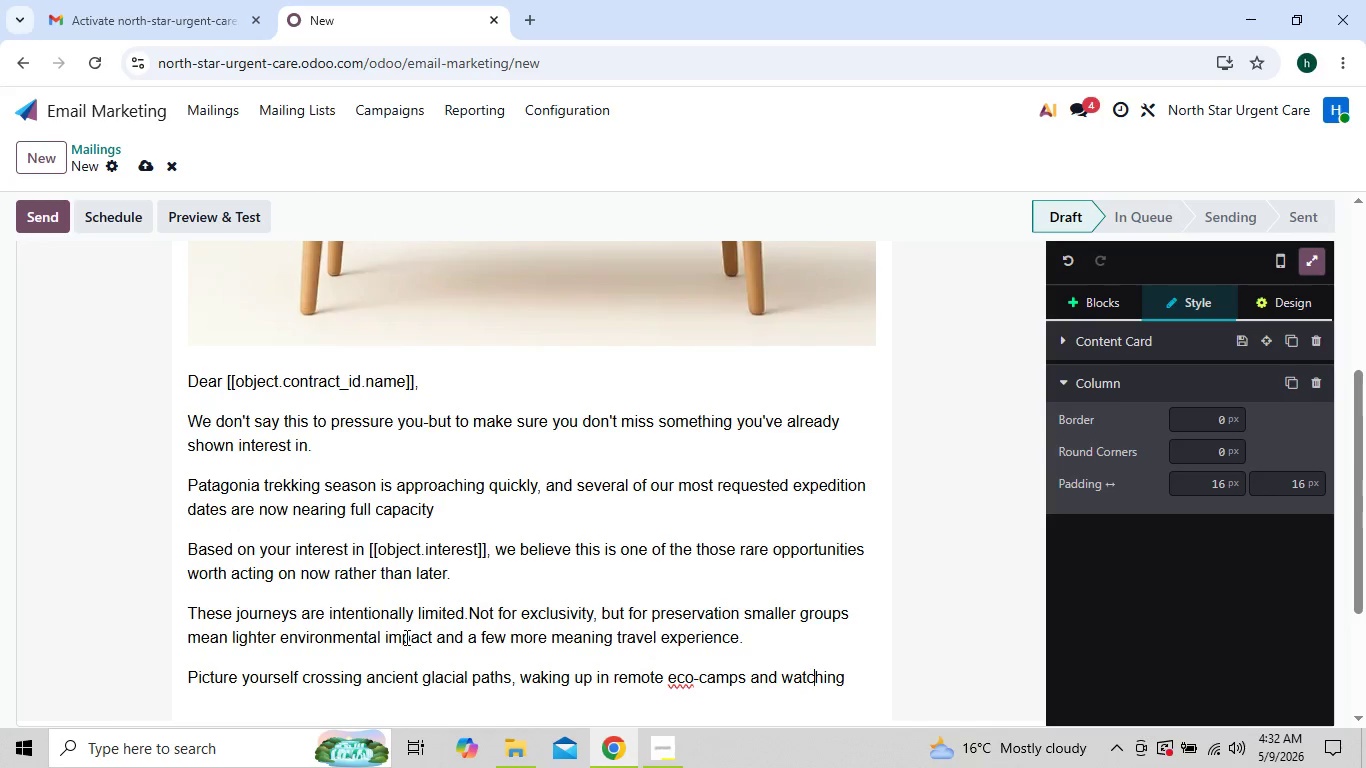 
key(ArrowRight)
 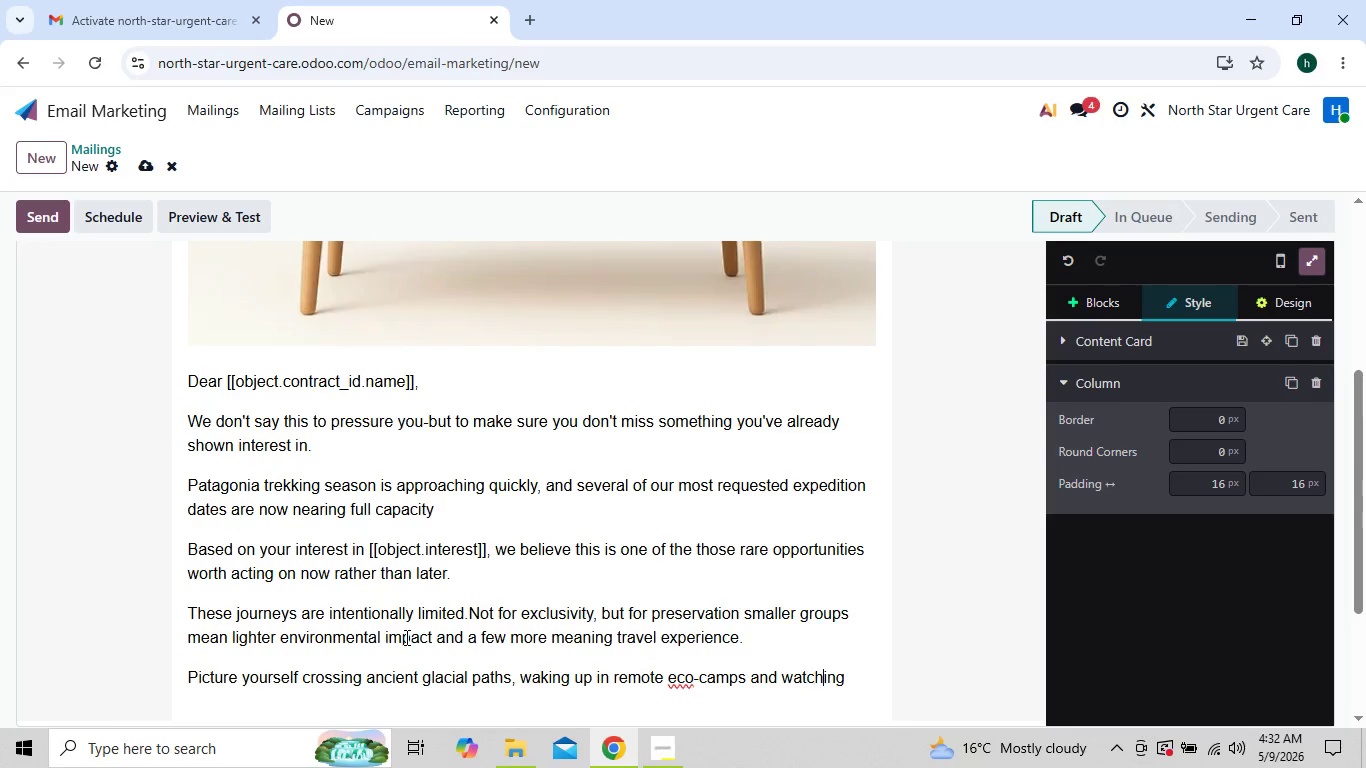 
key(ArrowRight)
 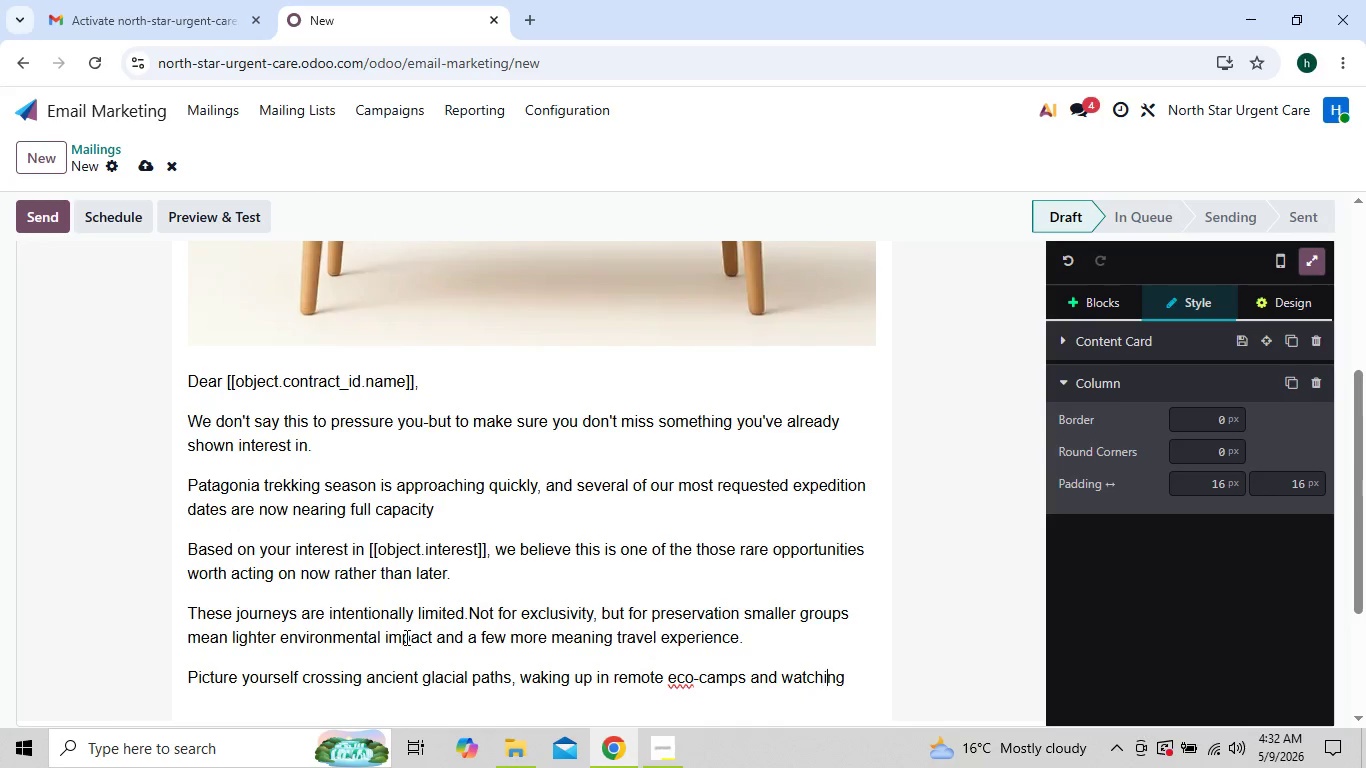 
key(ArrowRight)
 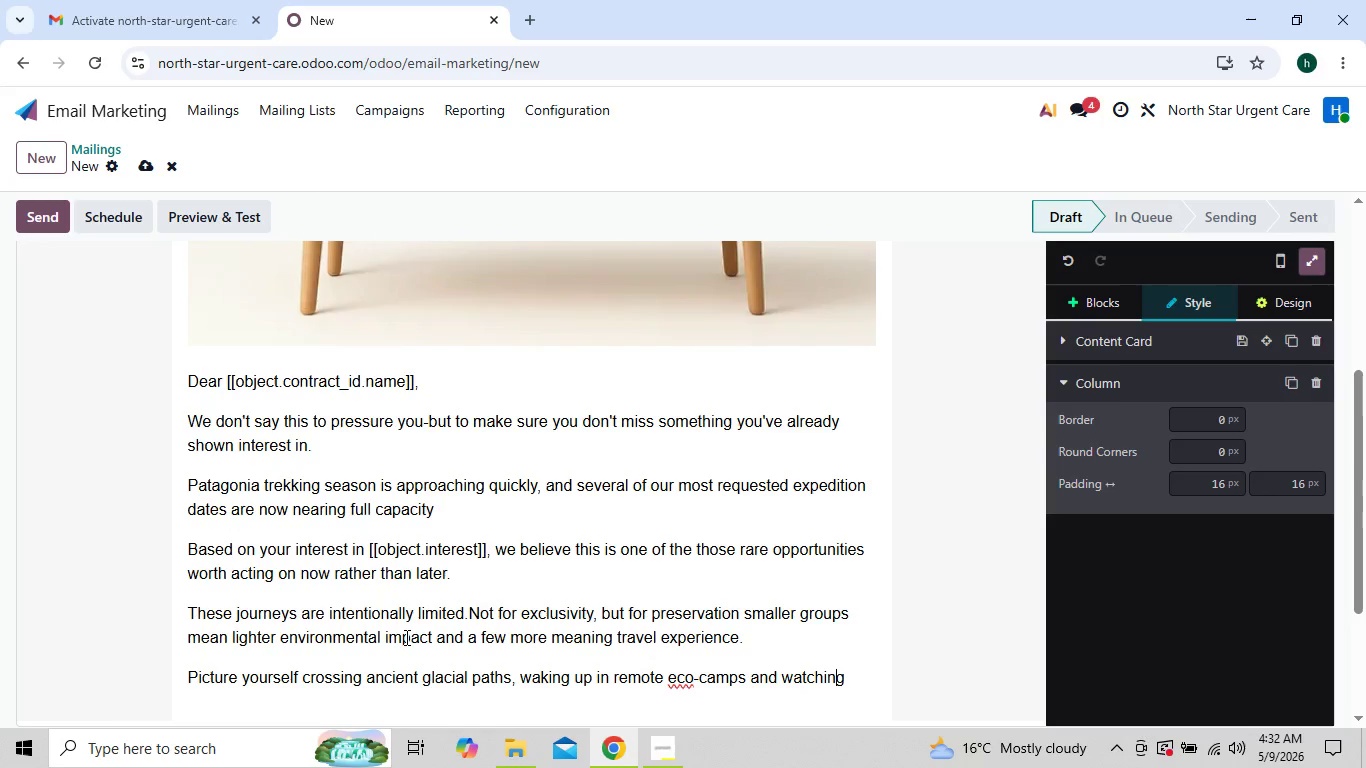 
key(ArrowRight)
 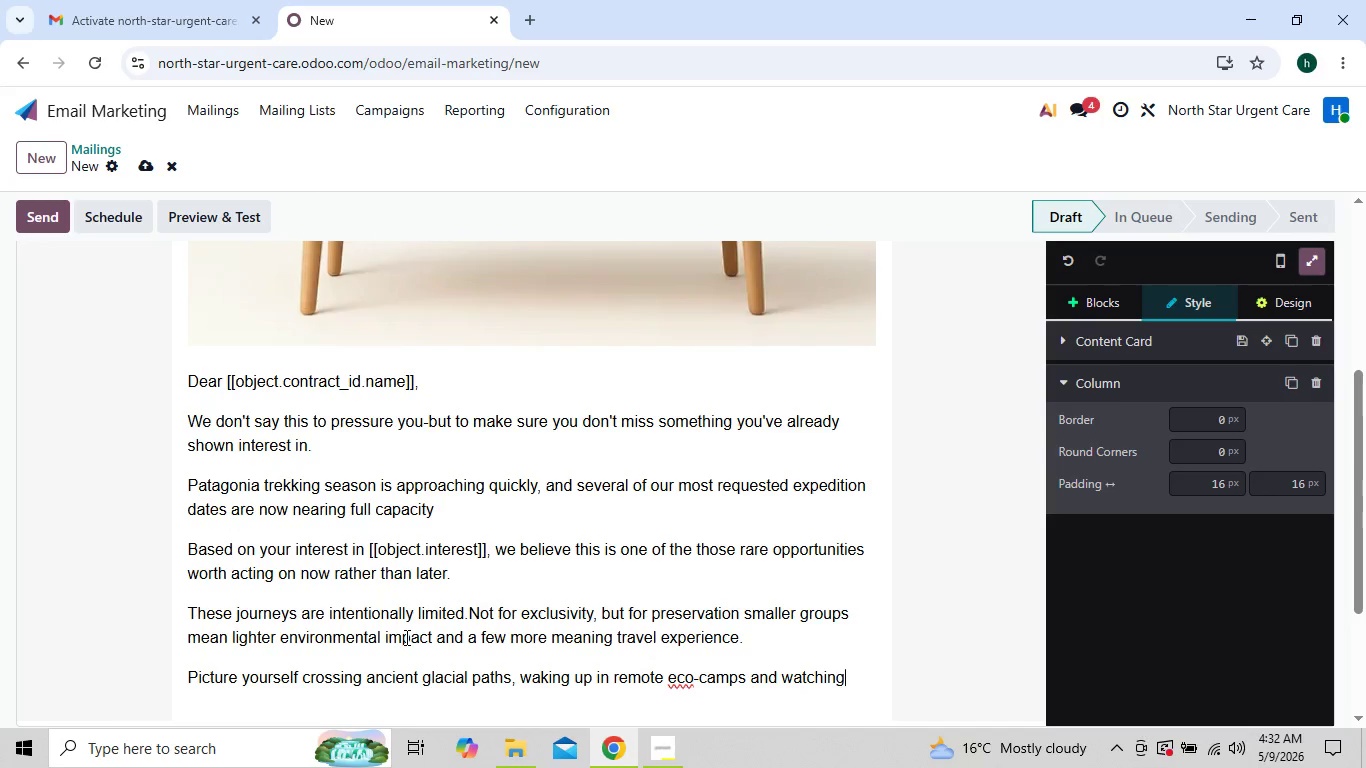 
key(ArrowRight)
 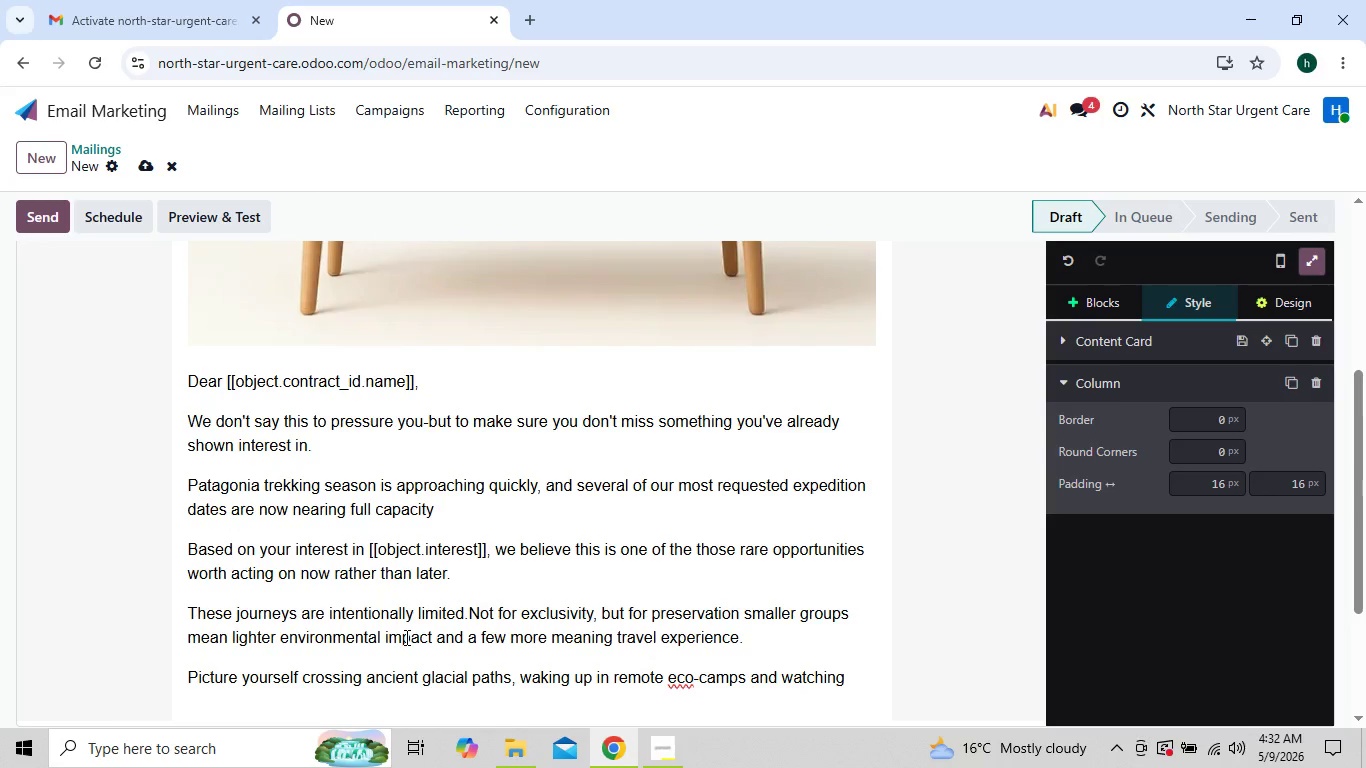 
type( the)
 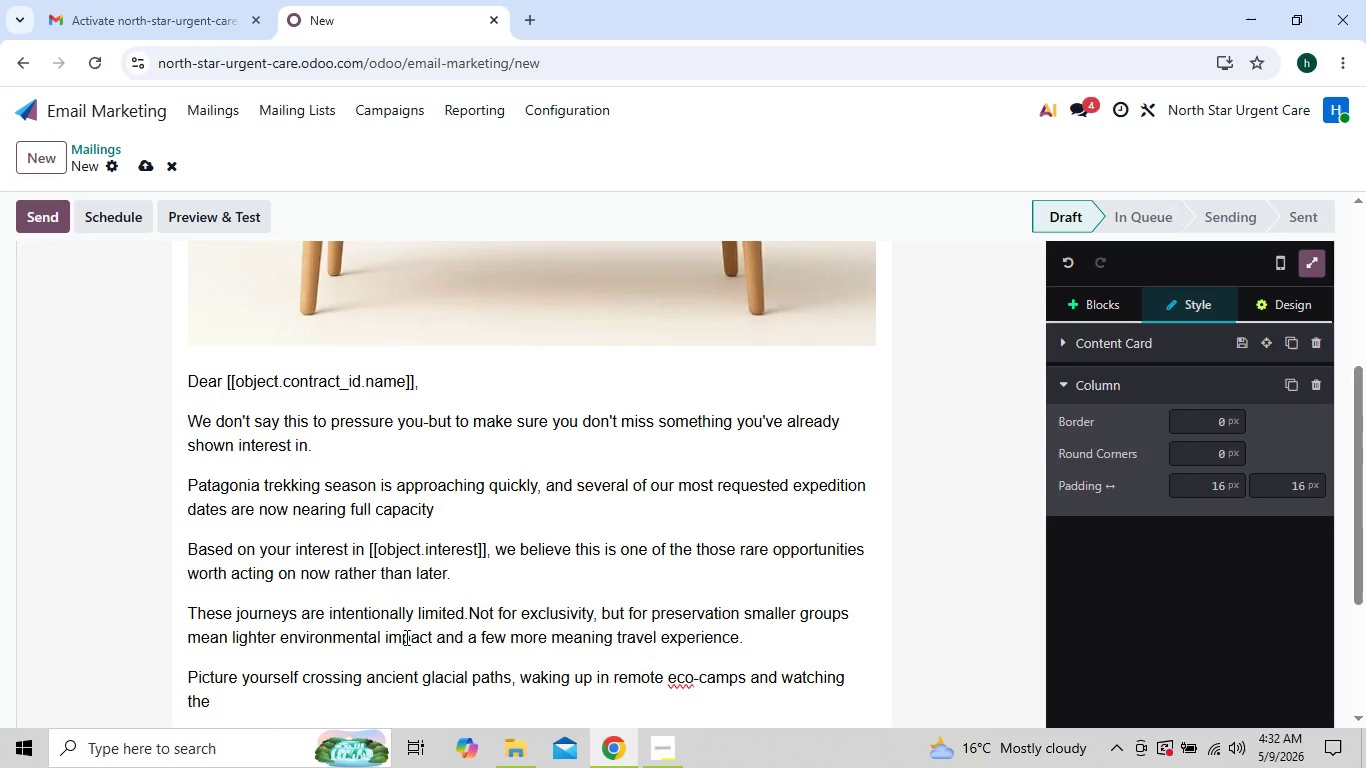 
type( sunrise hit the peaks of the andes with)
 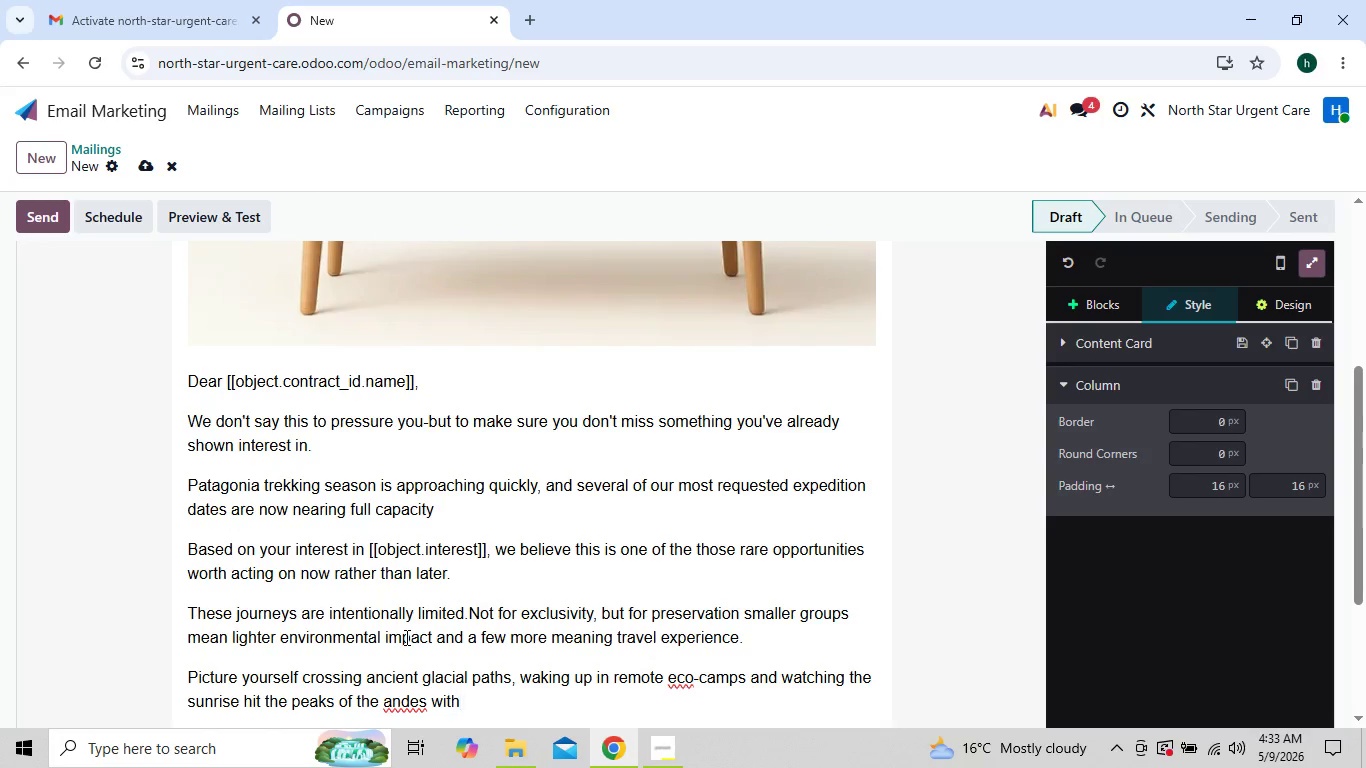 
wait(6.3)
 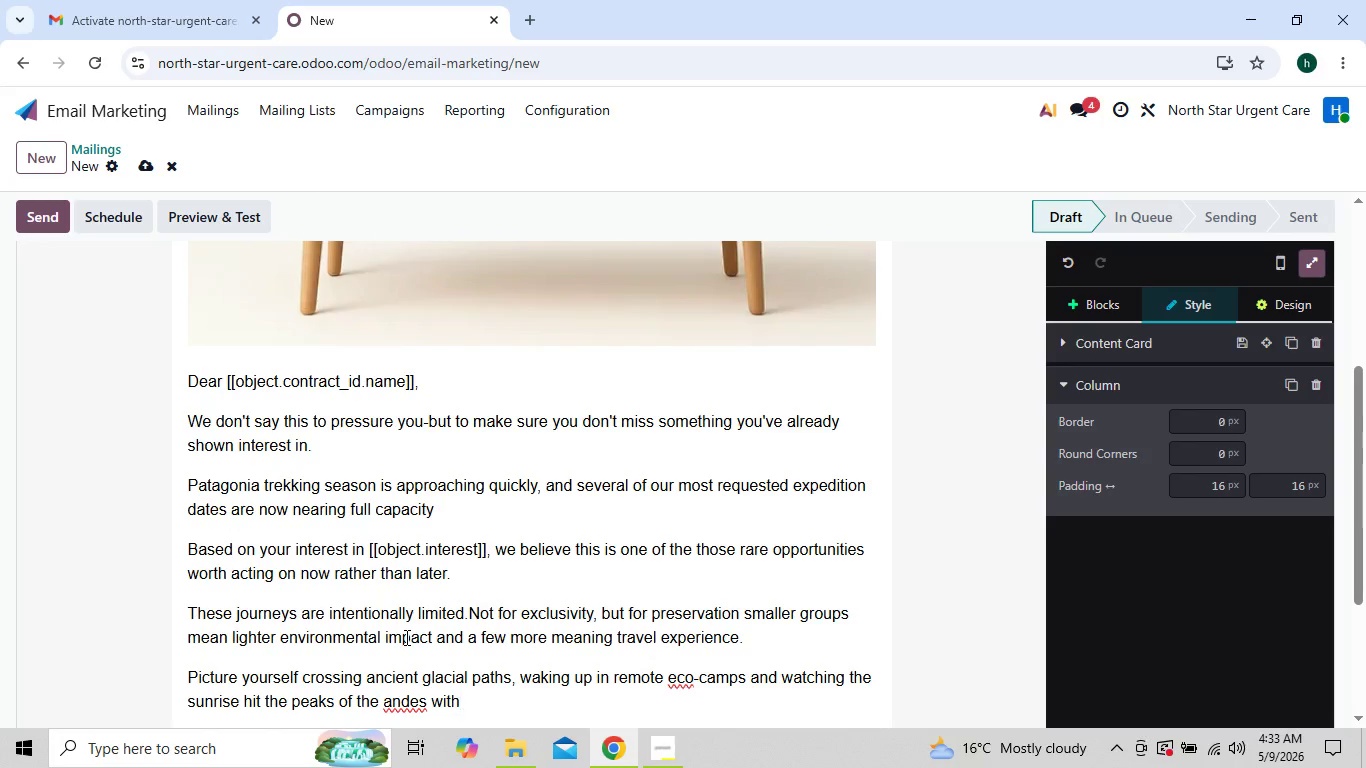 
type( noting between you and nature)
 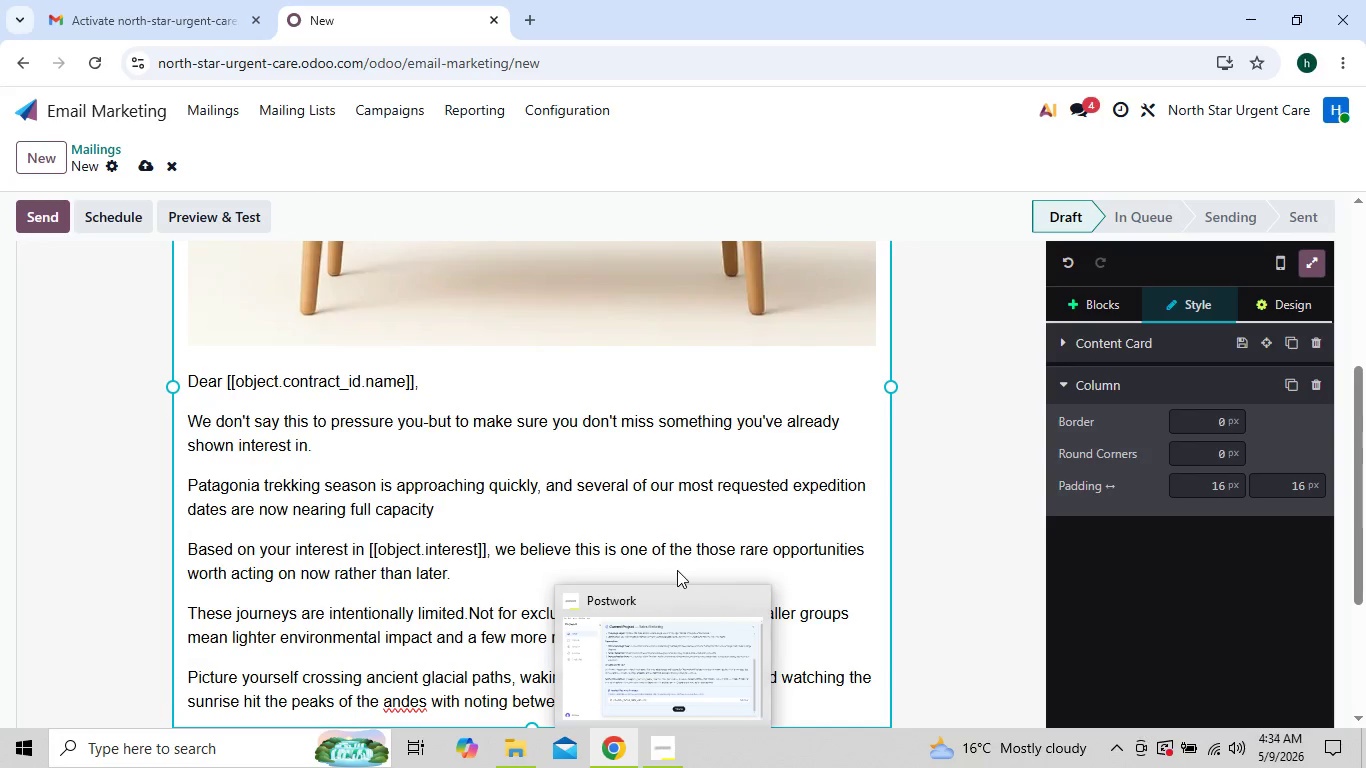 
wait(7.91)
 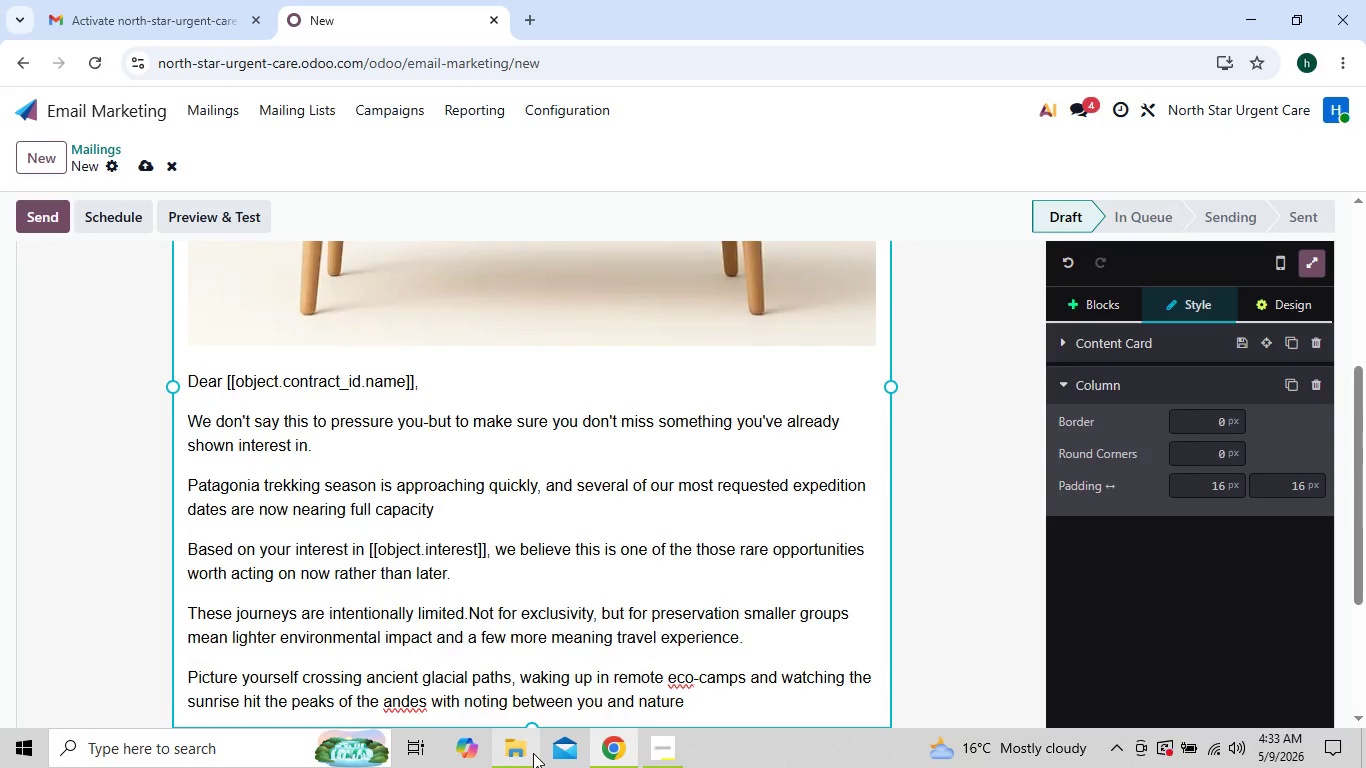 
left_click([710, 525])
 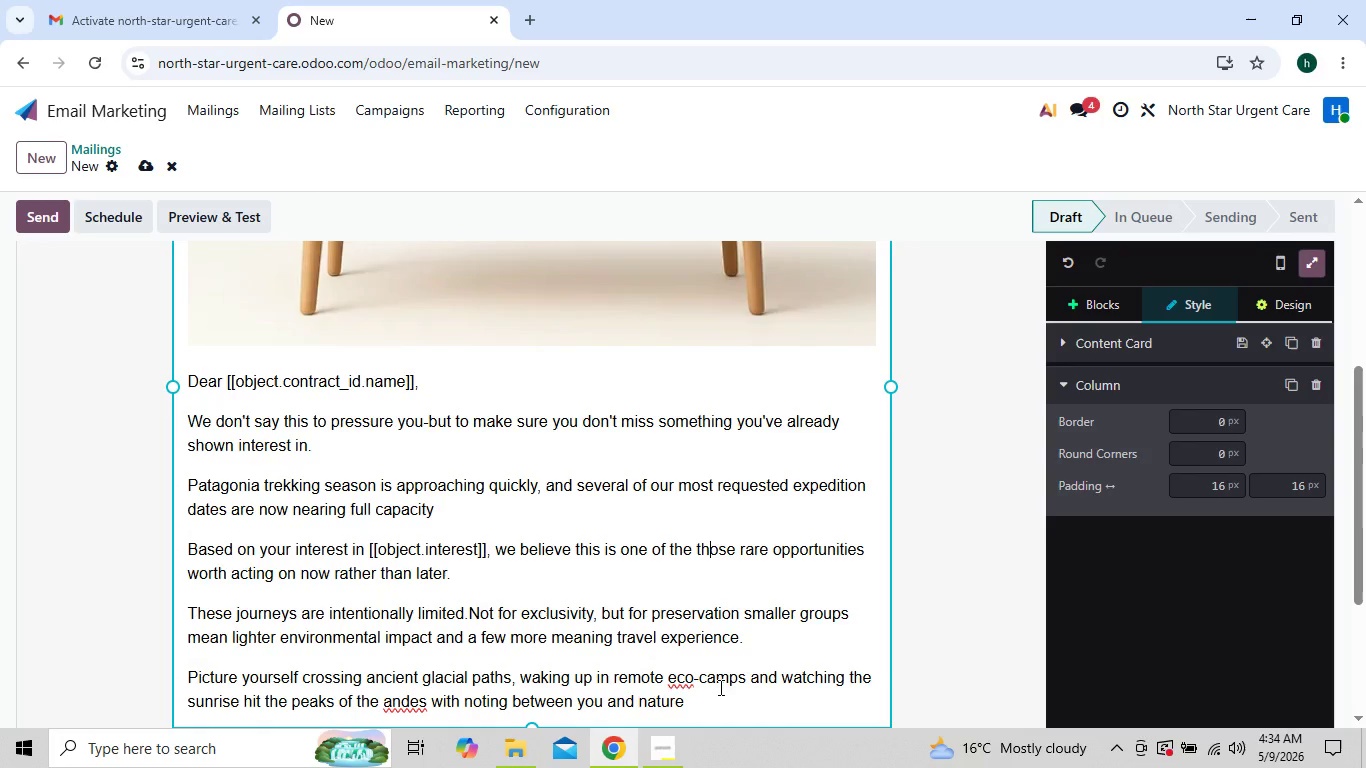 
left_click([714, 699])
 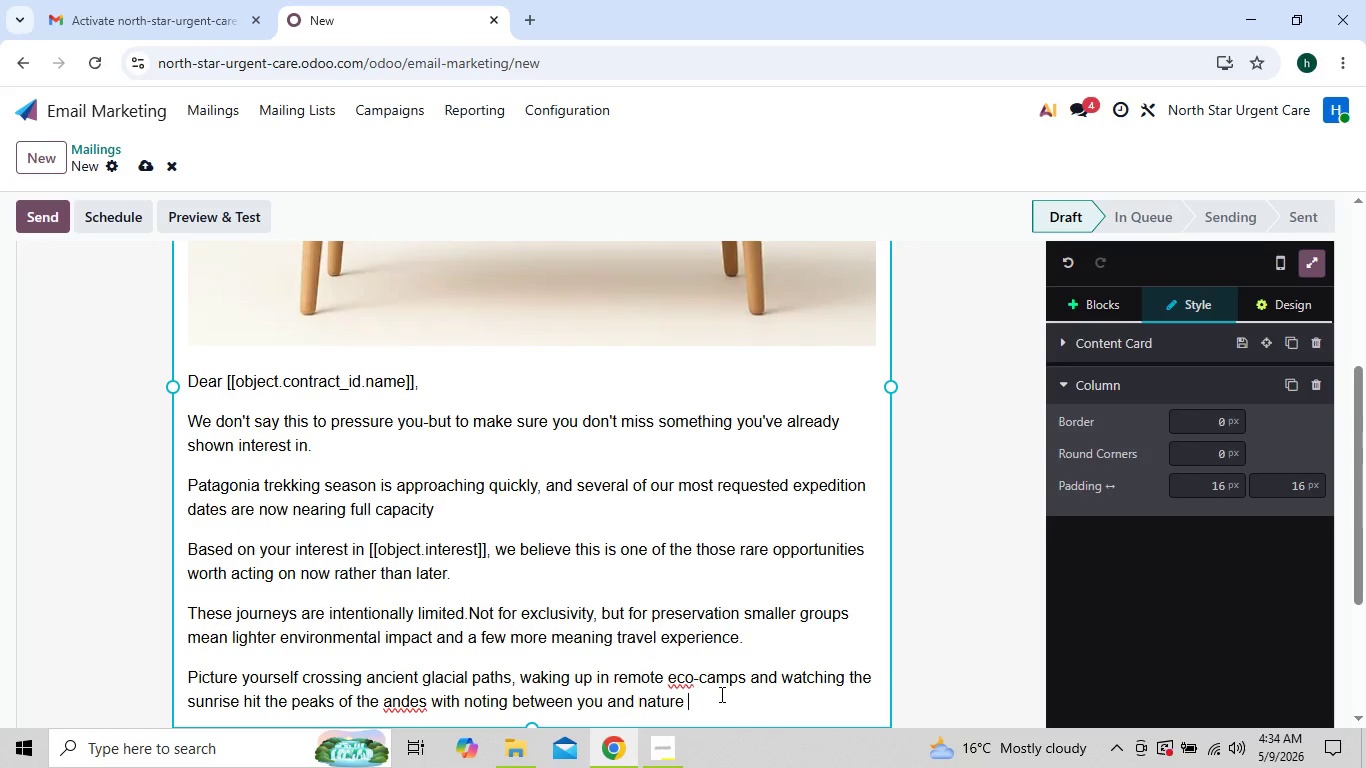 
wait(5.58)
 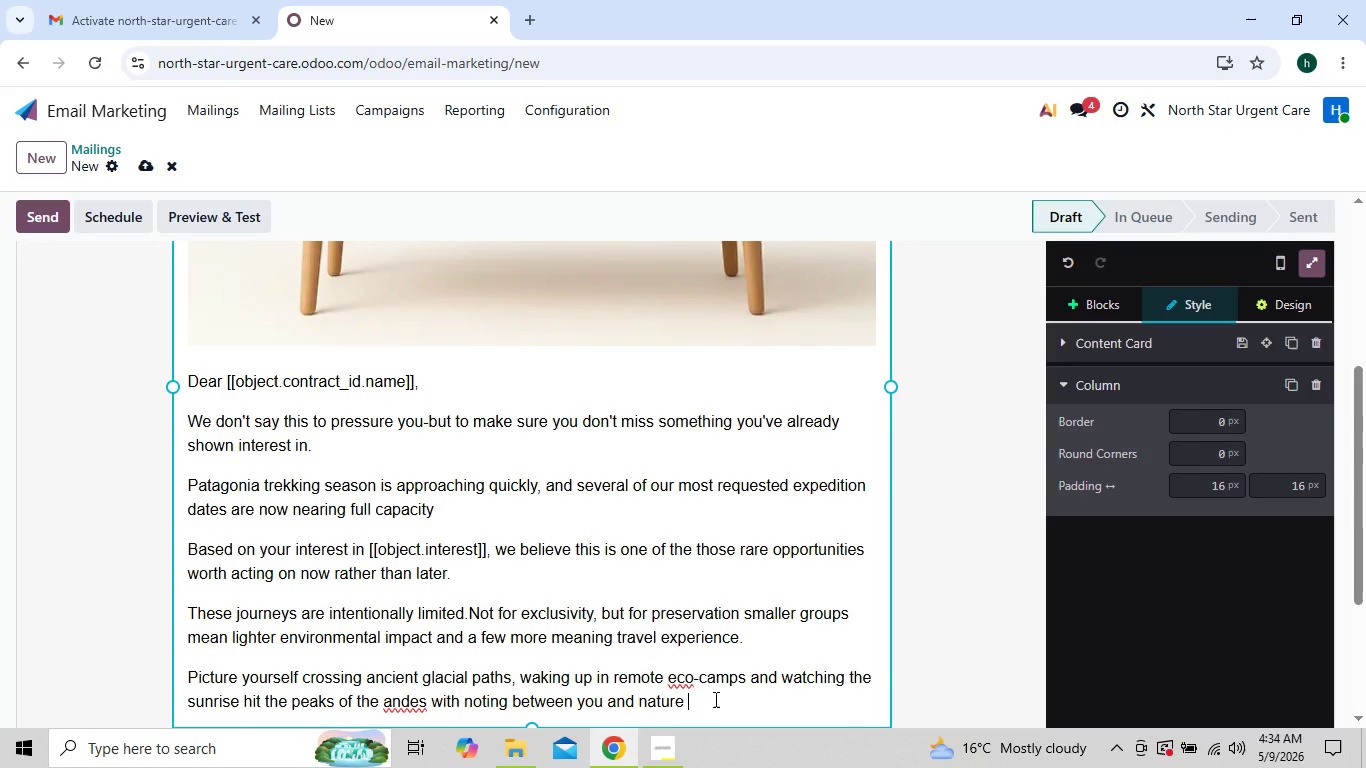 
key(Backspace)
 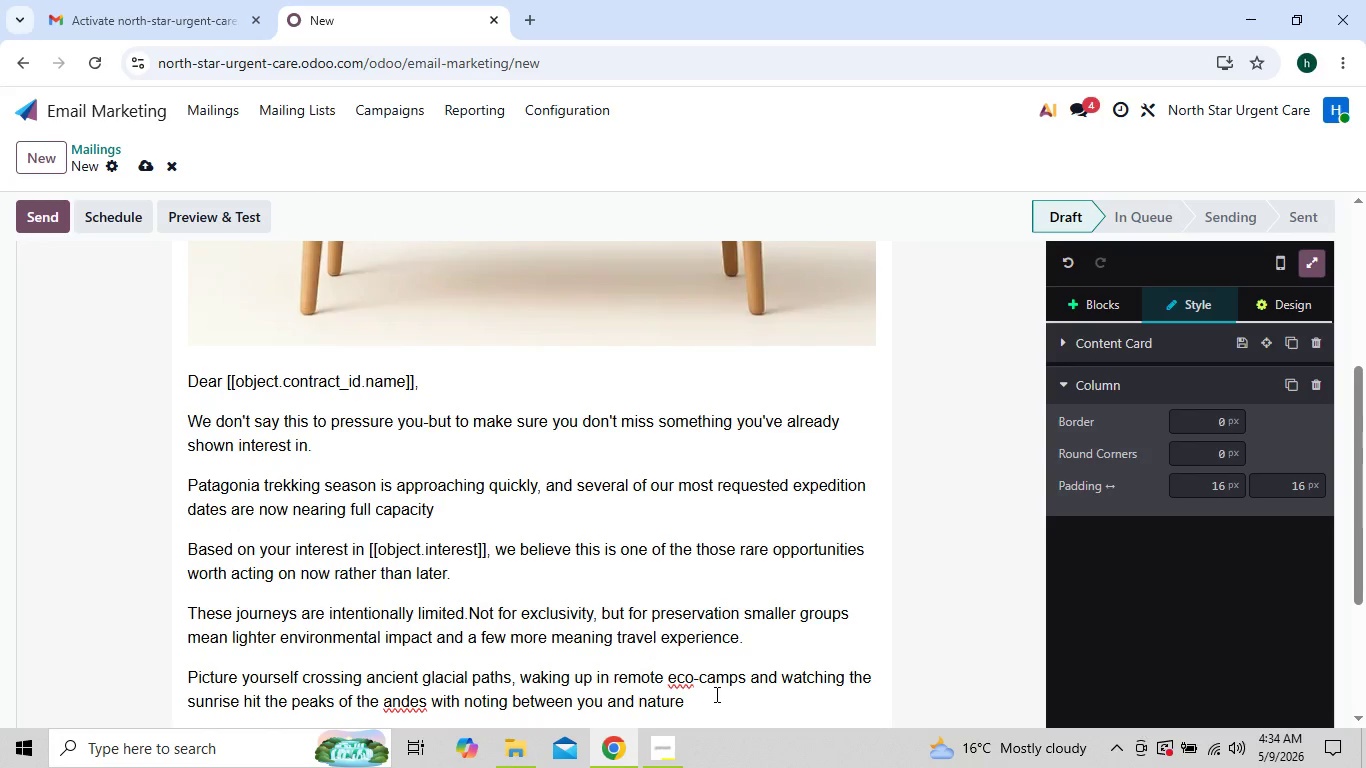 
key(Period)
 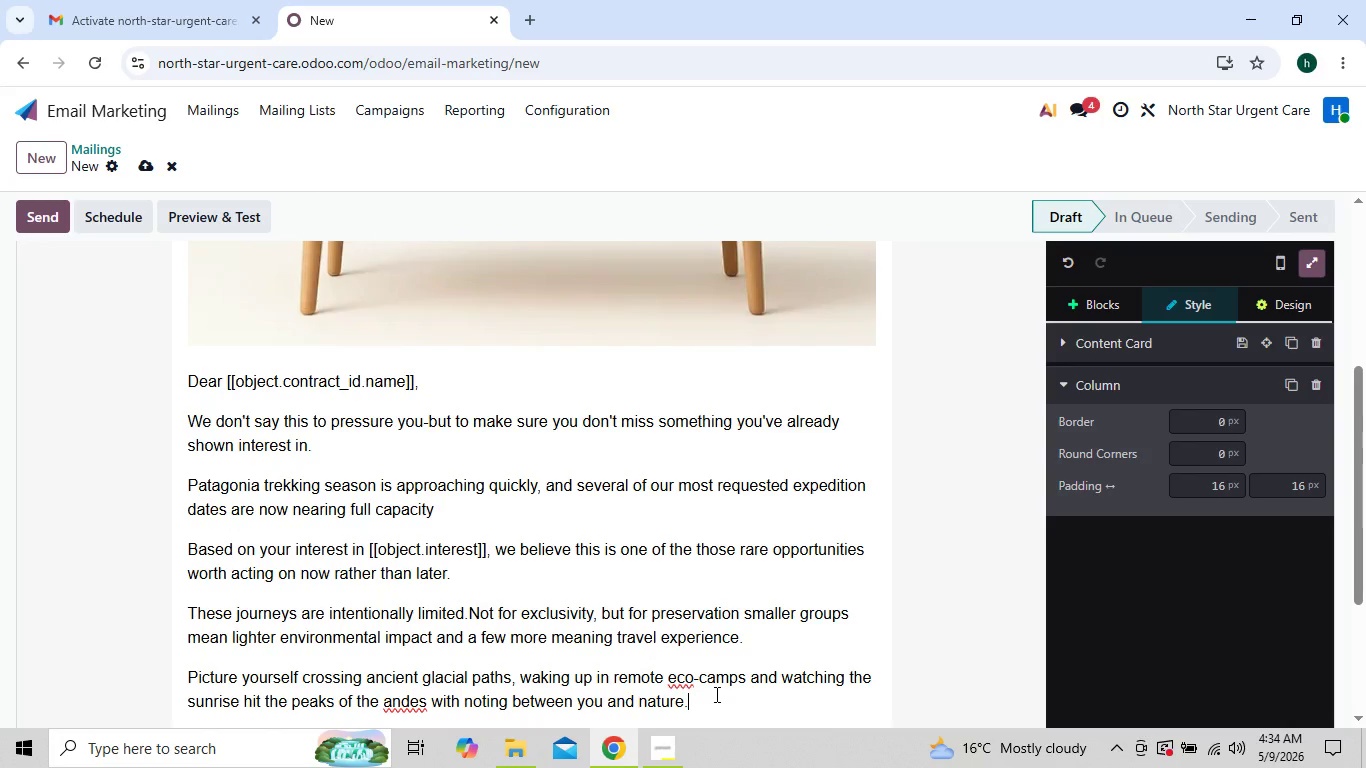 
key(Enter)
 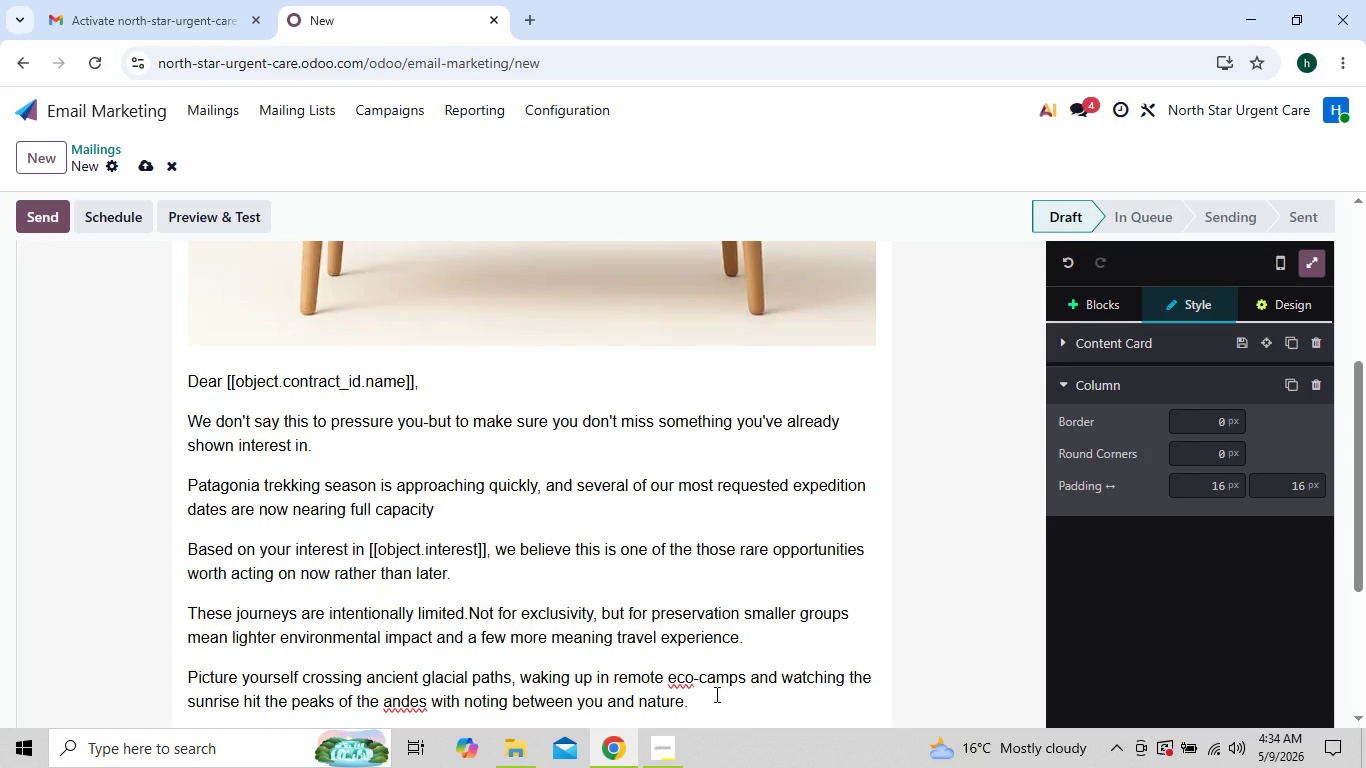 
type(Most people who wait end up wating another year.)
 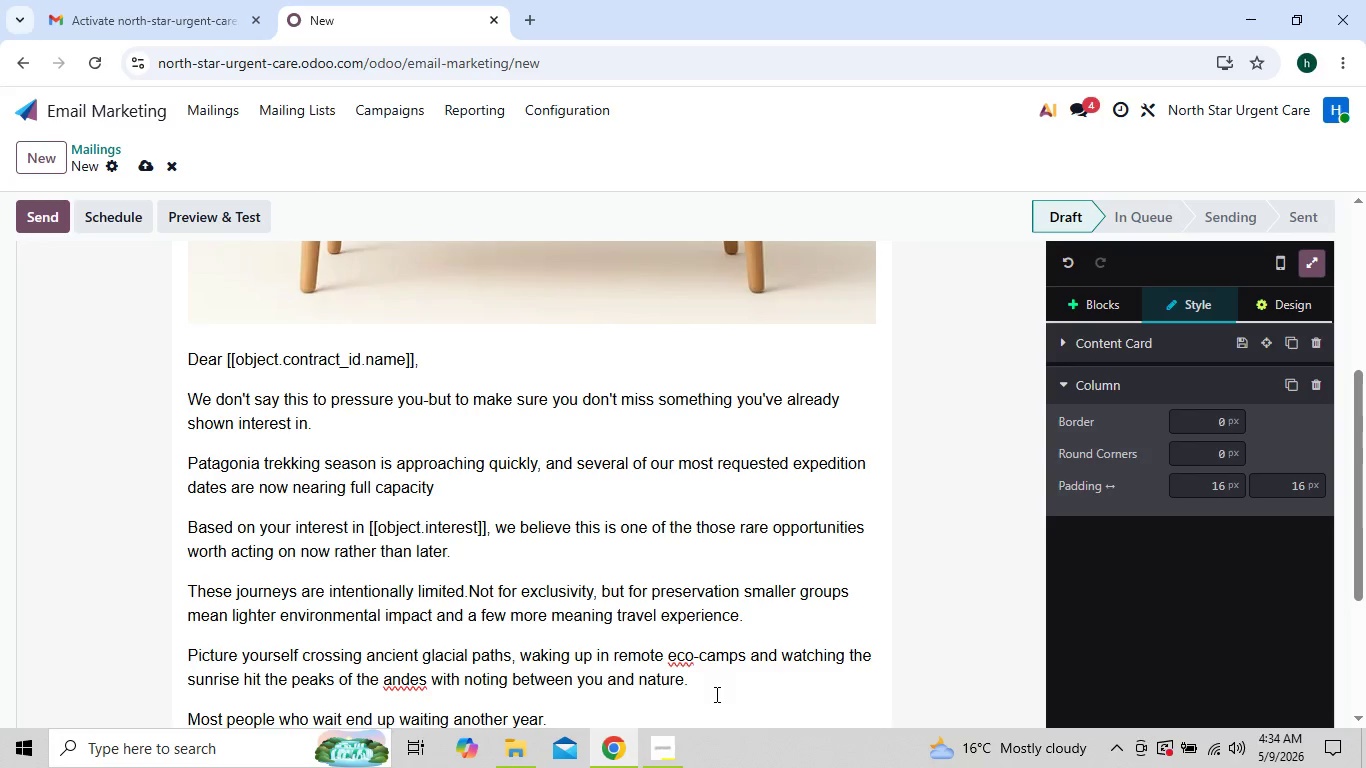 
key(Shift+Enter)
 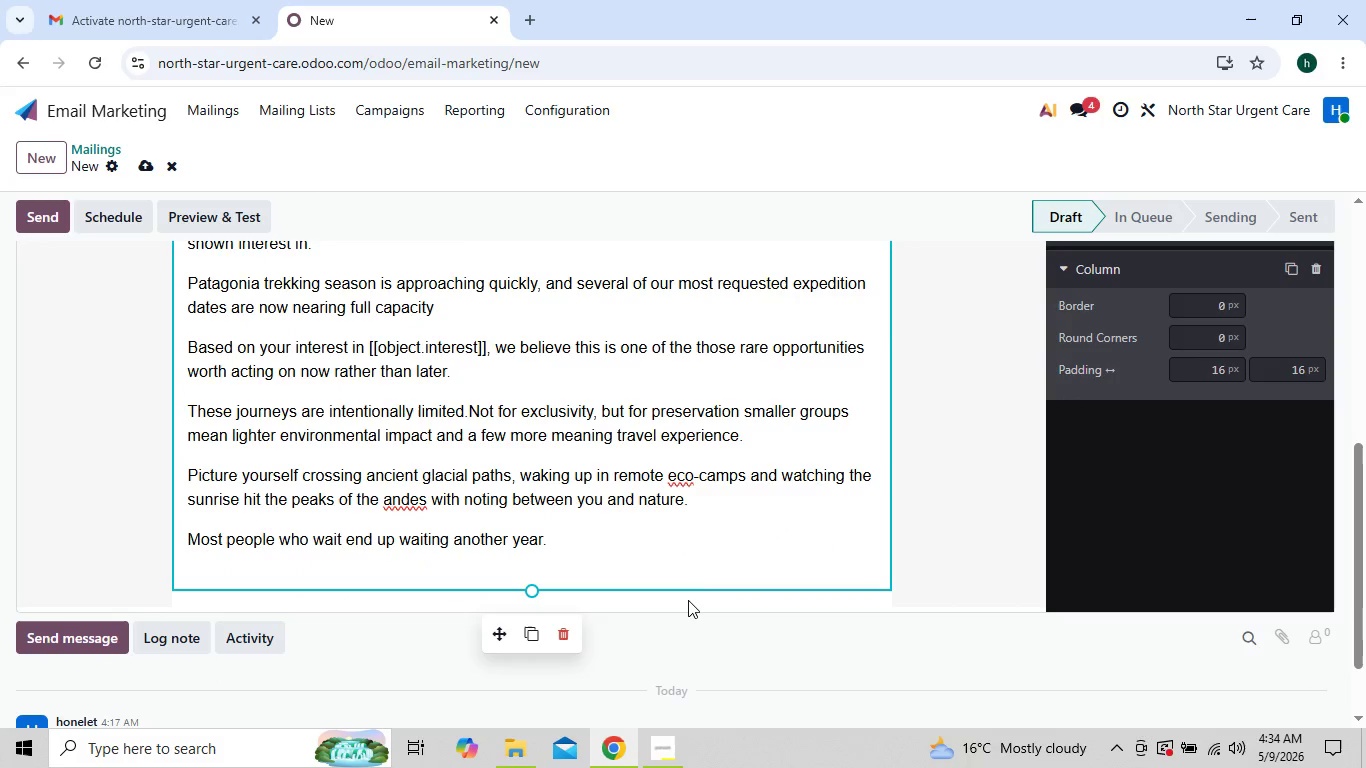 
key(Backspace)
 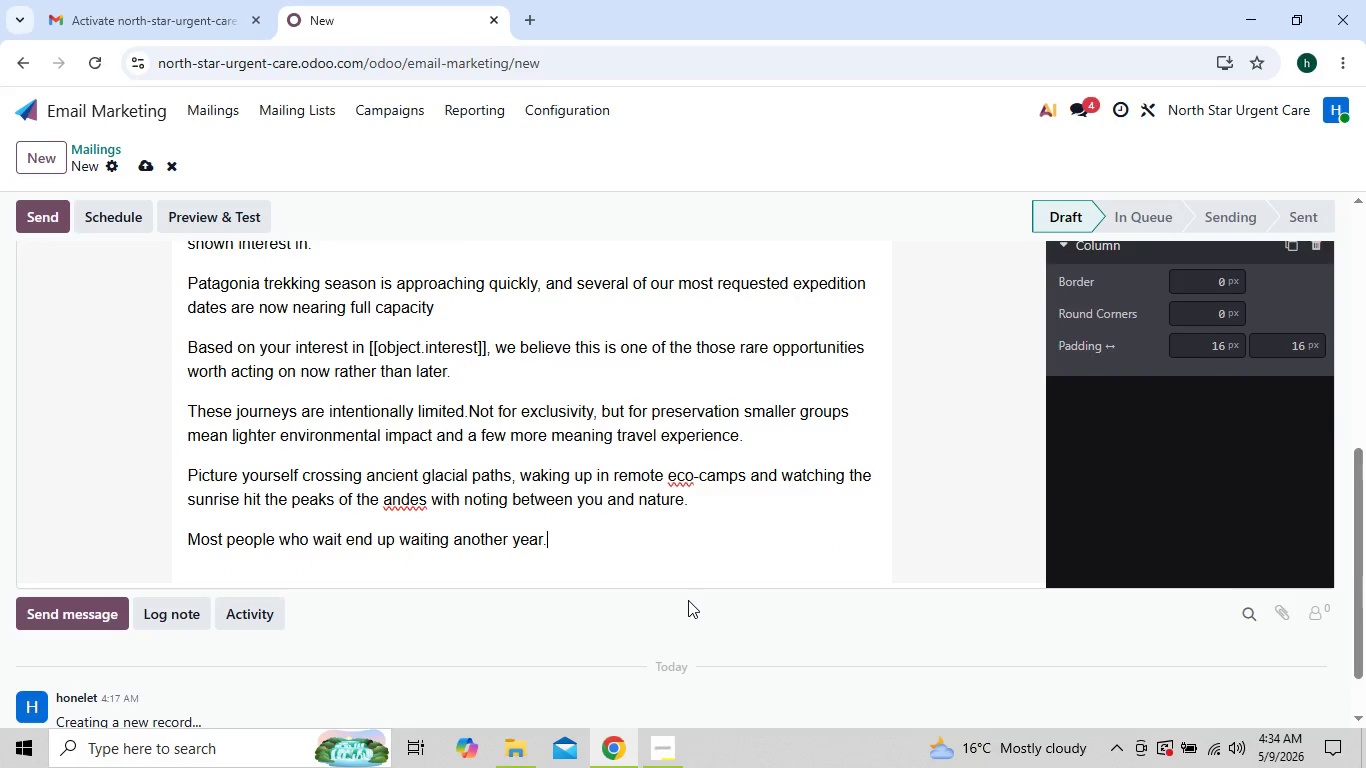 
key(Enter)
 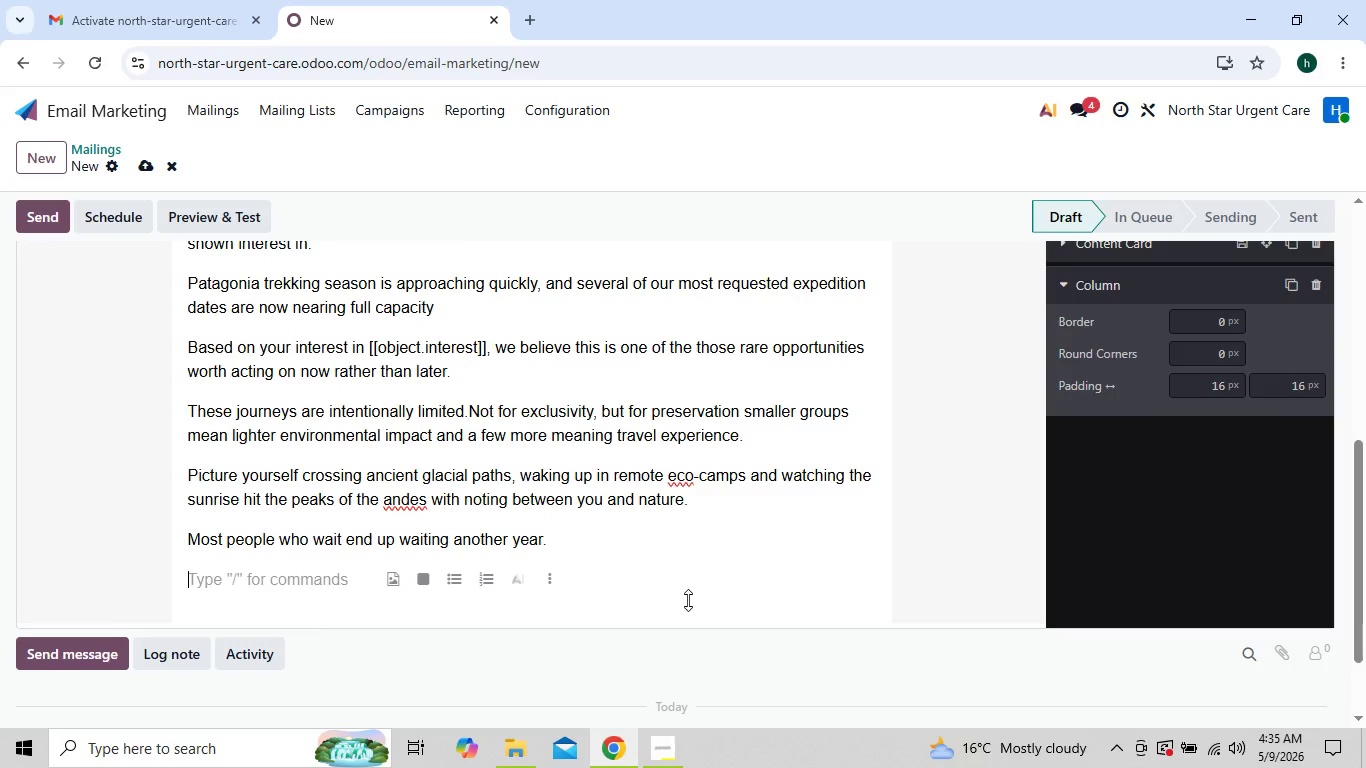 
type(We'd rather see you on te )
 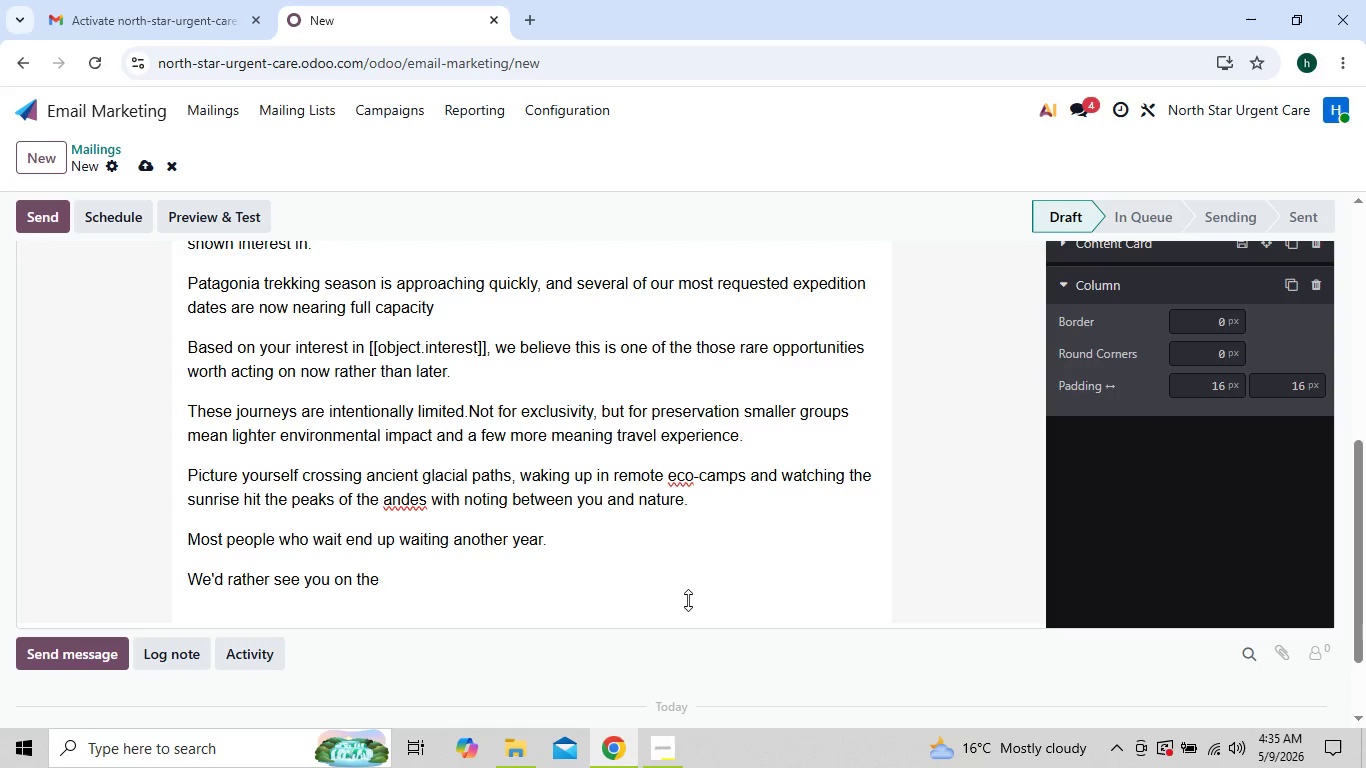 
type(trail this season.)
 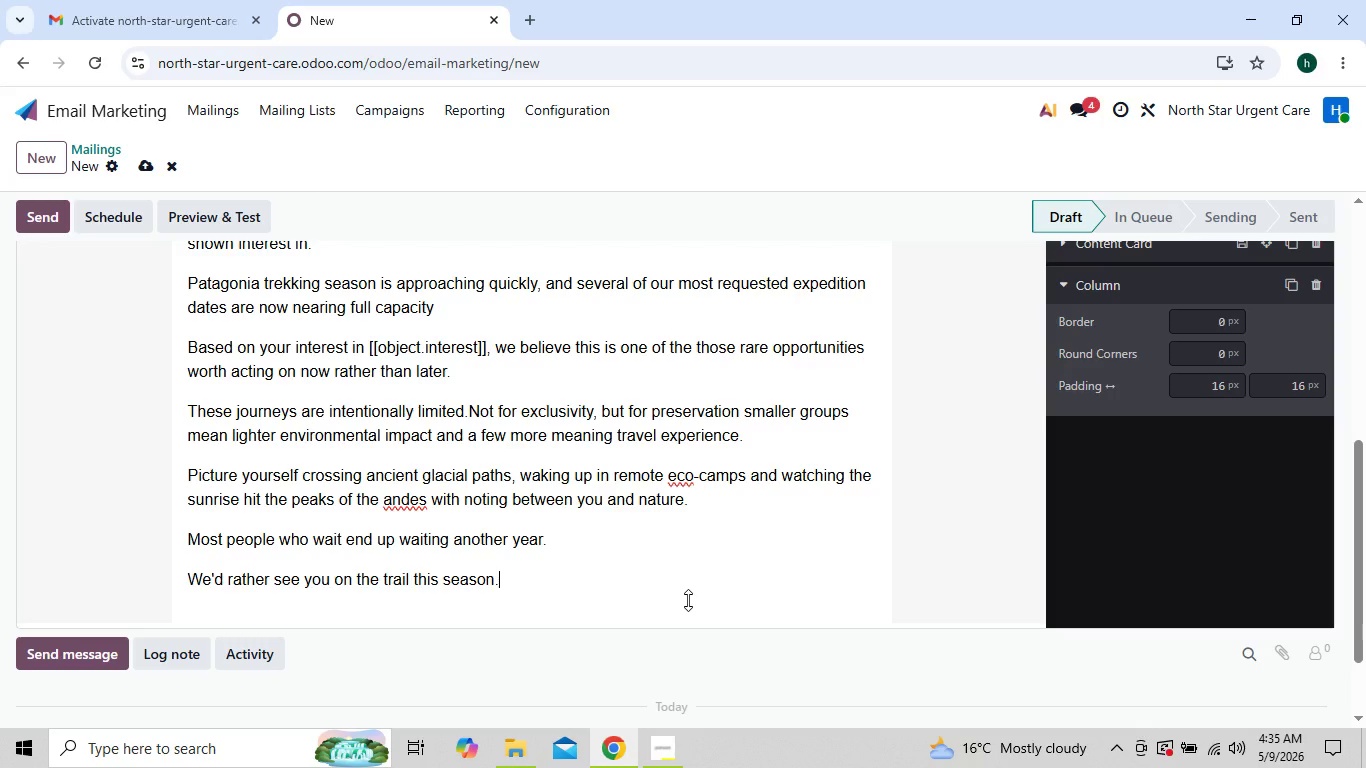 
key(Enter)
 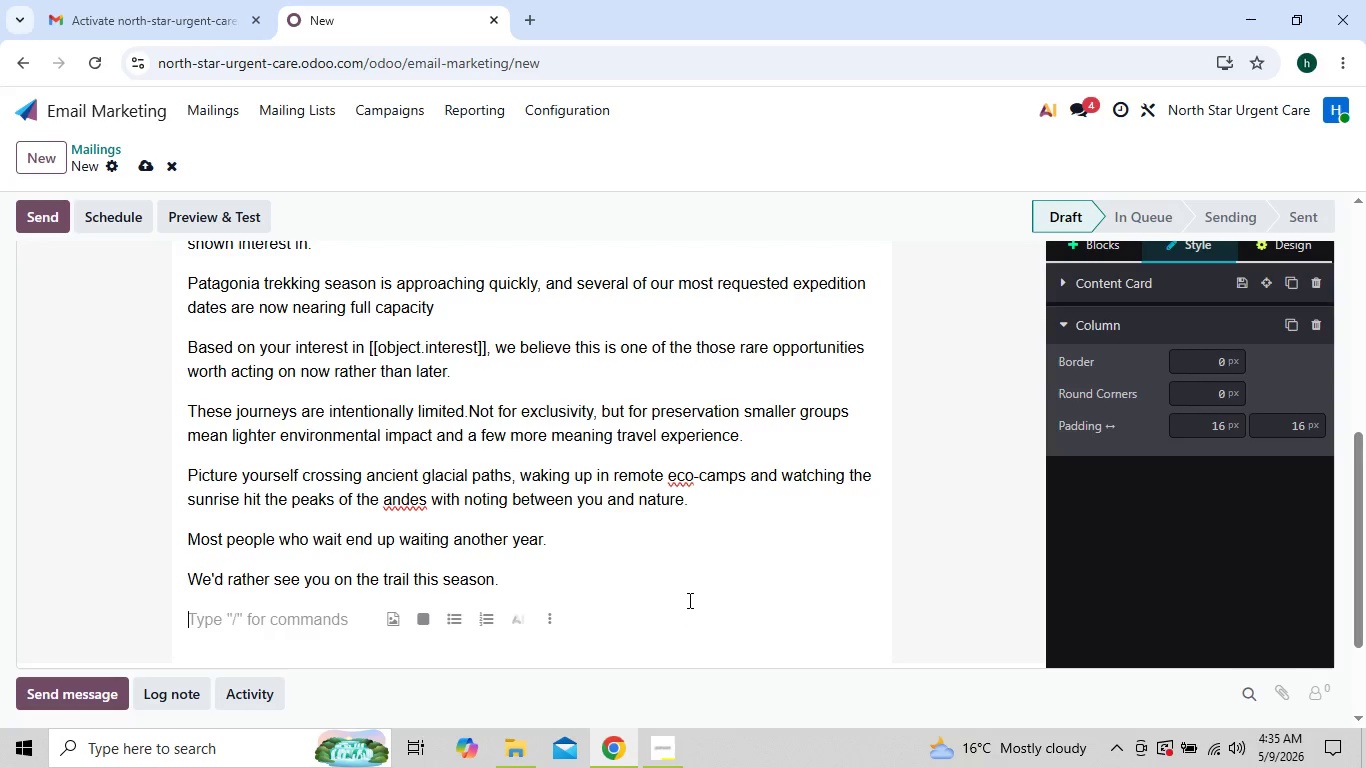 
type(If patagonia has been on your mind, this is your moment.)
 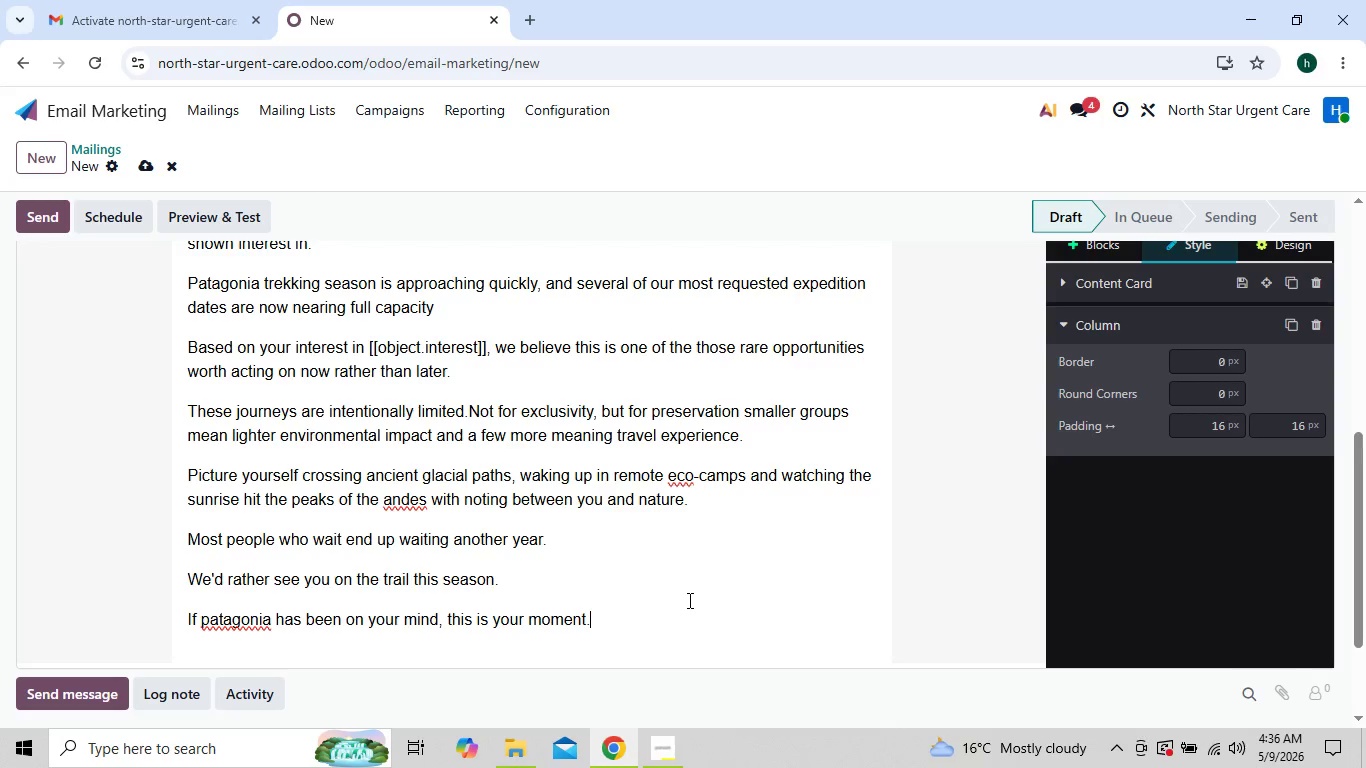 
key(Enter)
 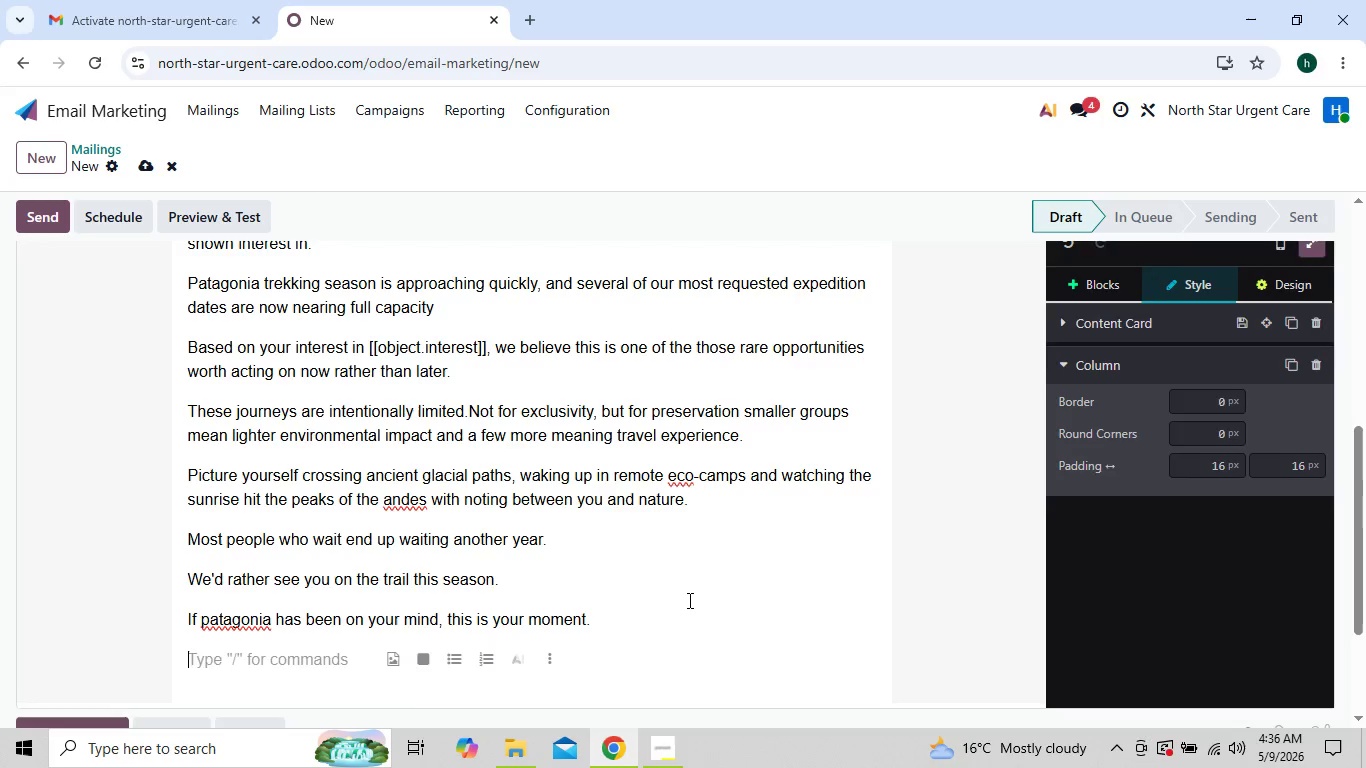 
key(Enter)
 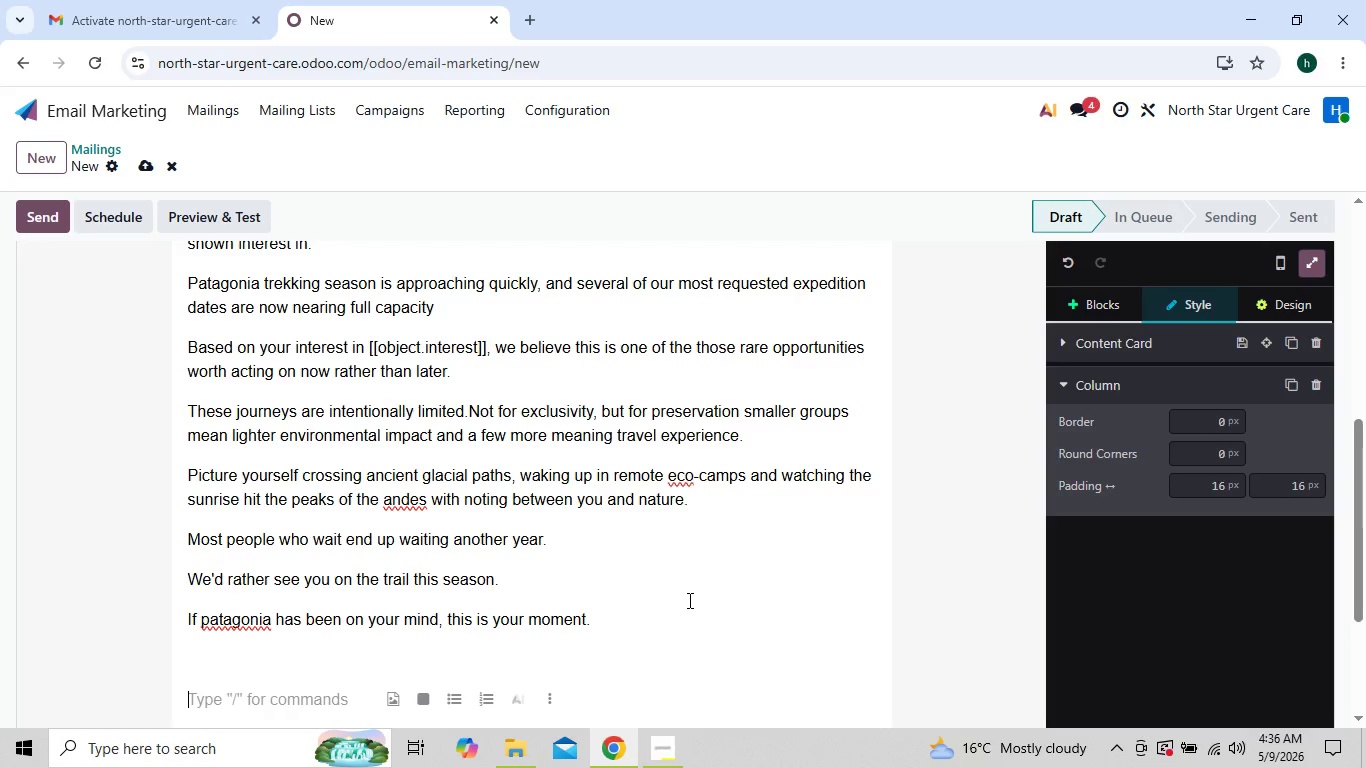 
type(Reserve You Adventure)
 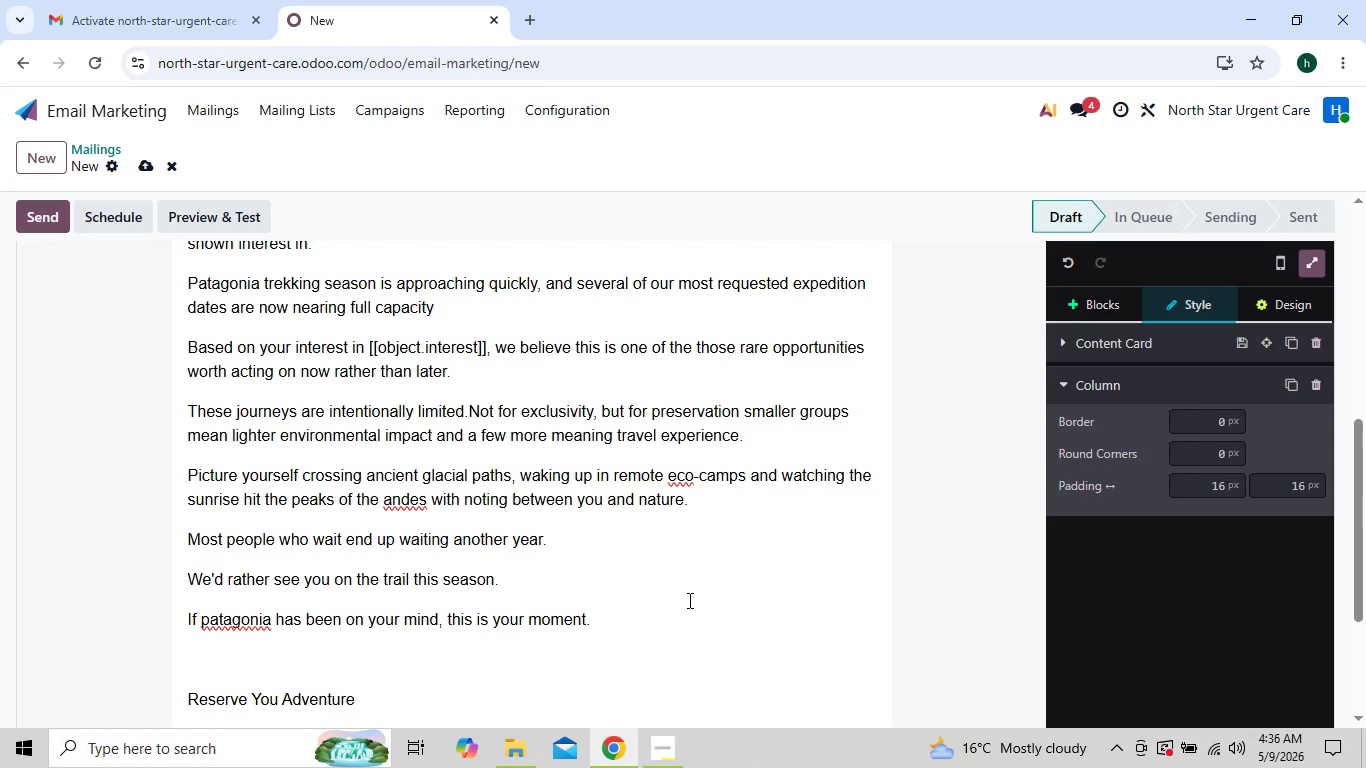 
key(Enter)
 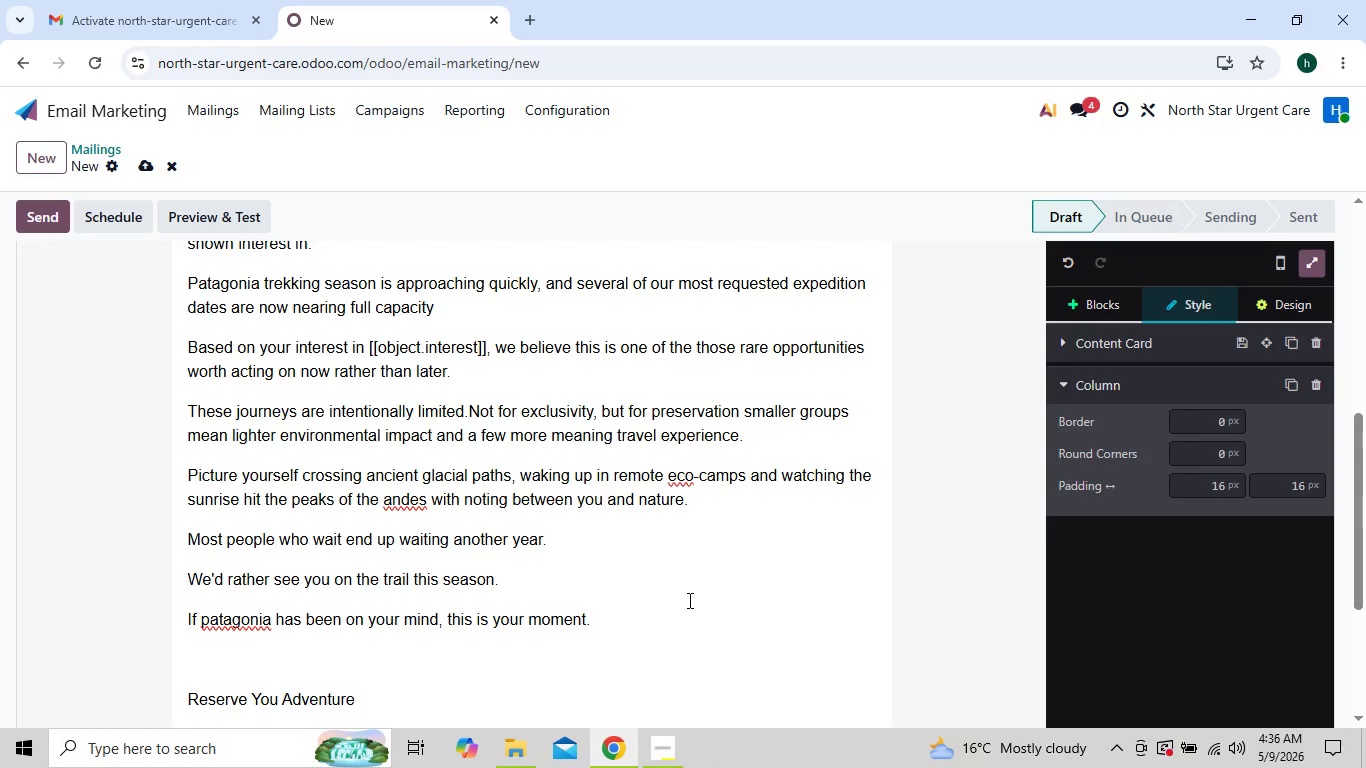 
key(Control+ControlLeft)
 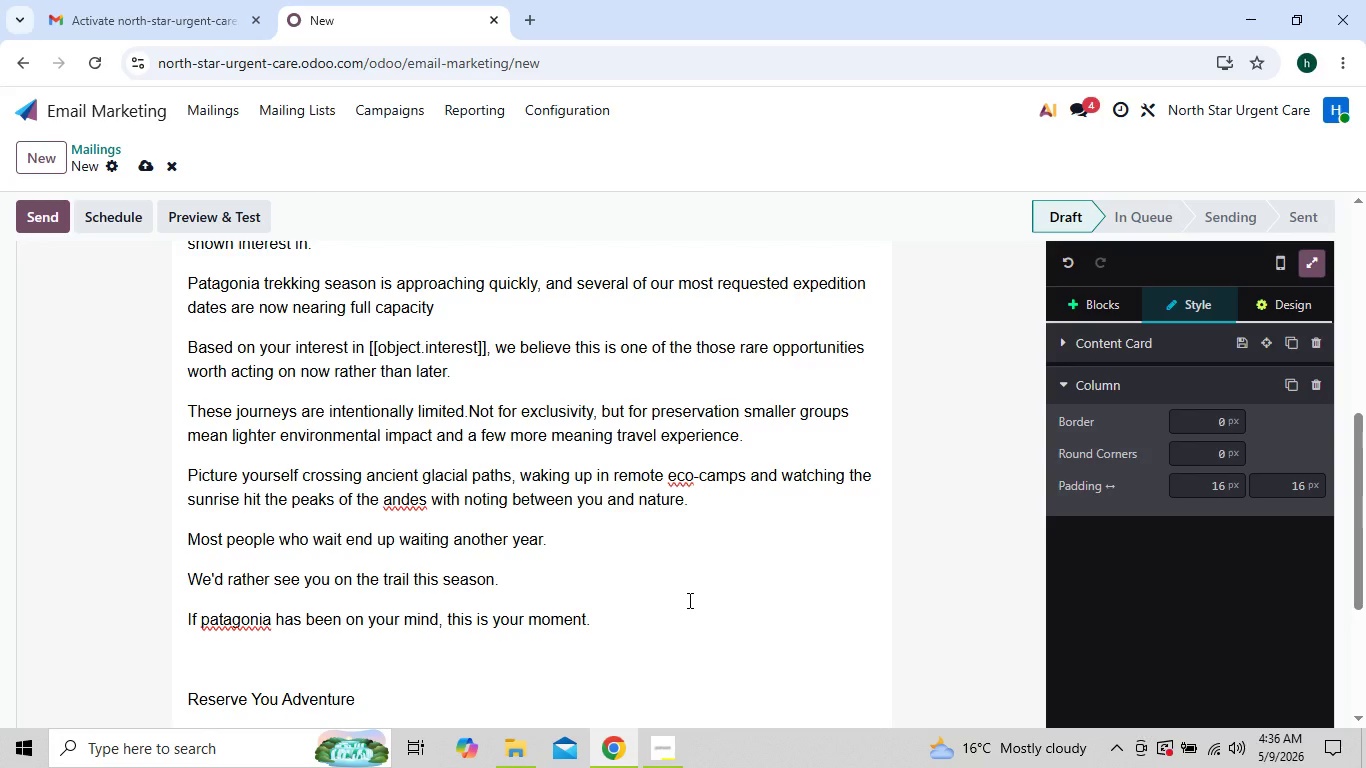 
key(Shift+W)
 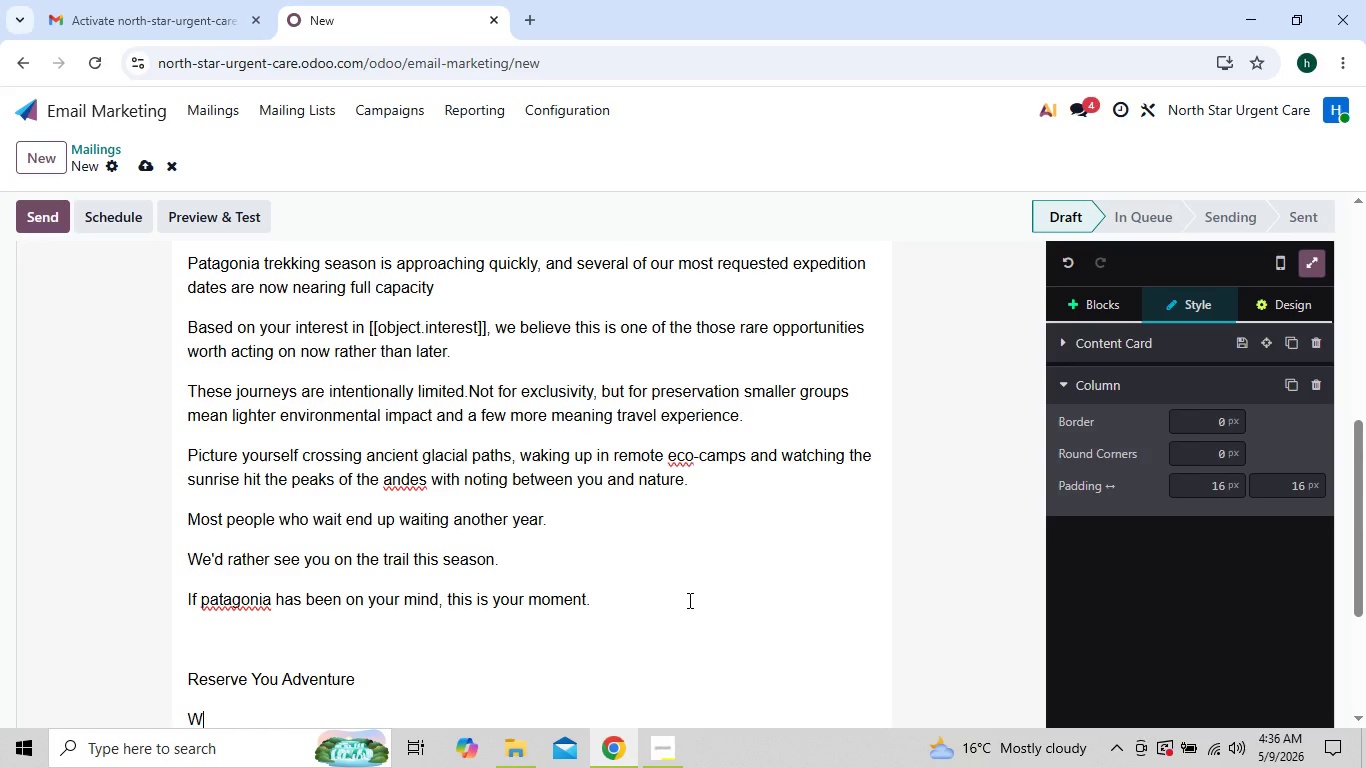 
key(Backspace)
 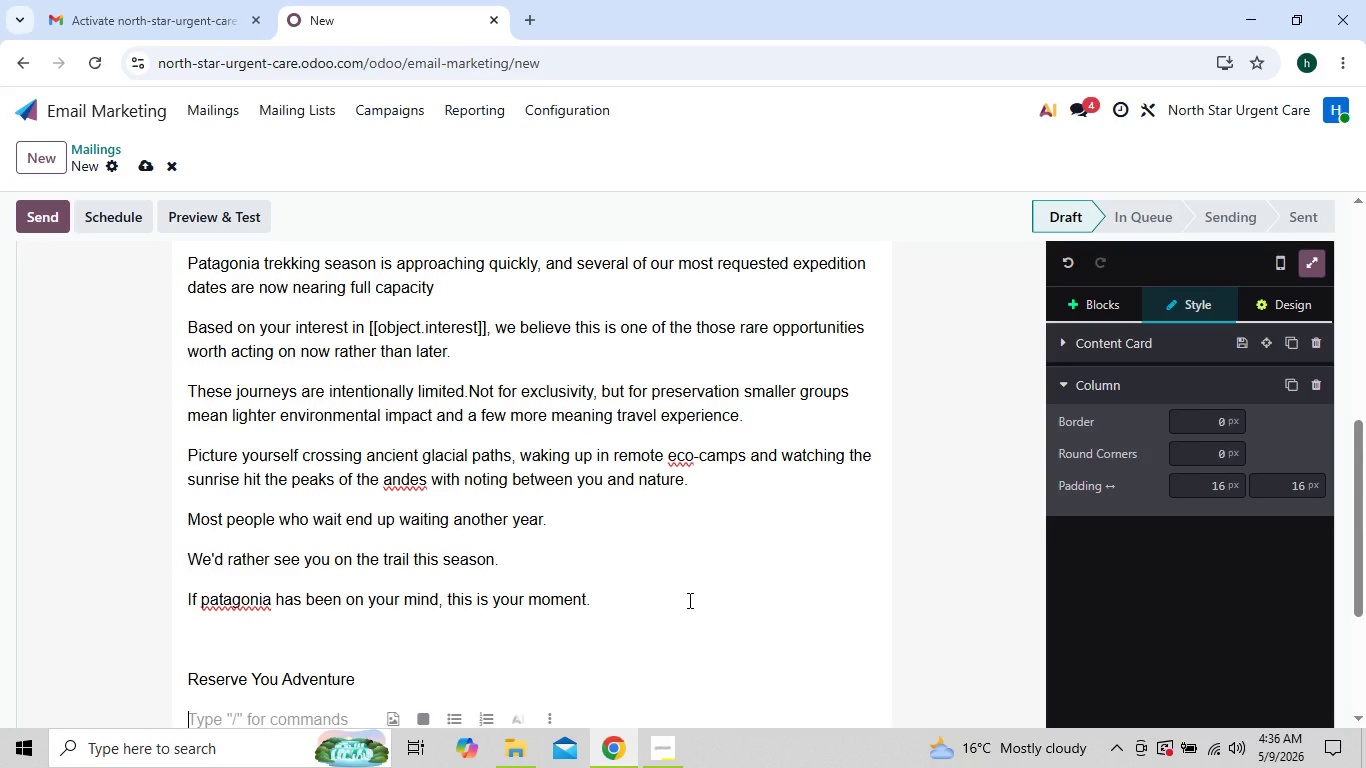 
key(Shift+W)
 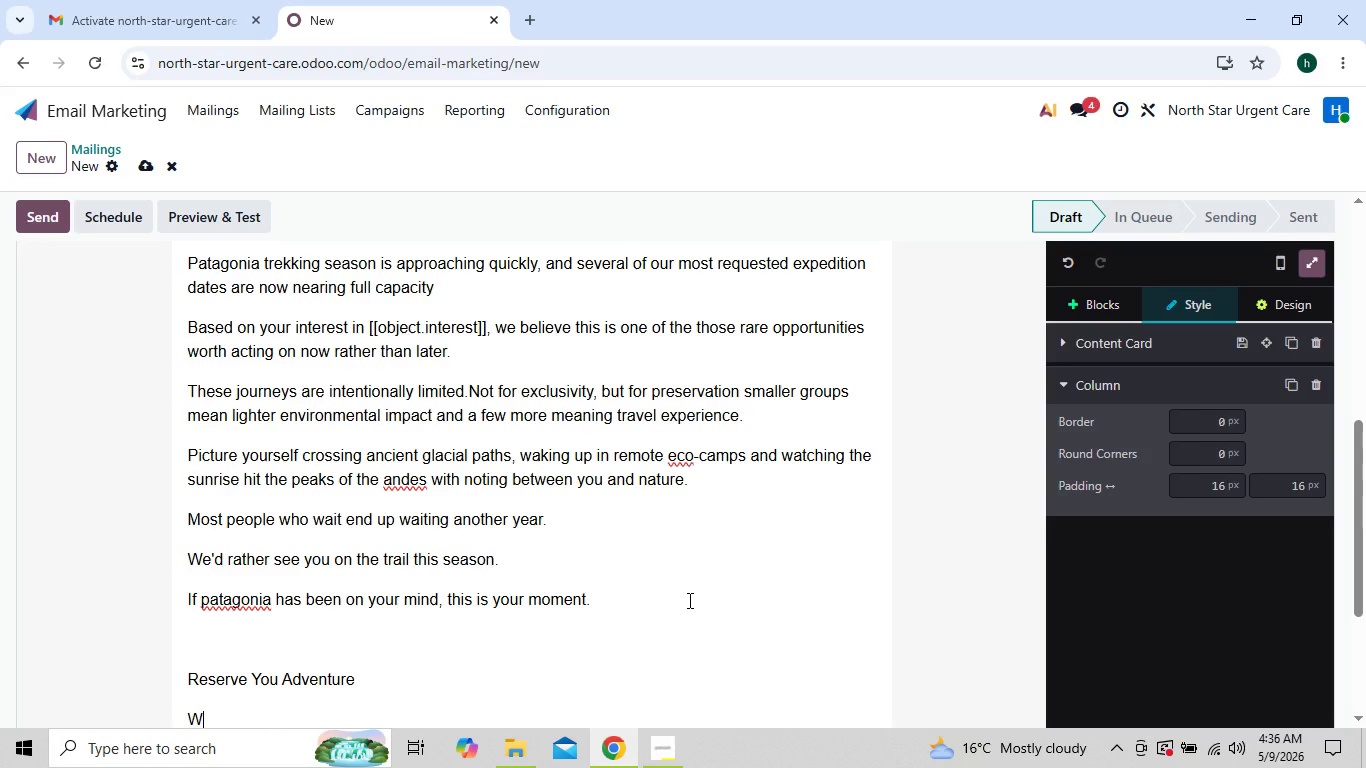 
type(e'll see you in the mountains,)
 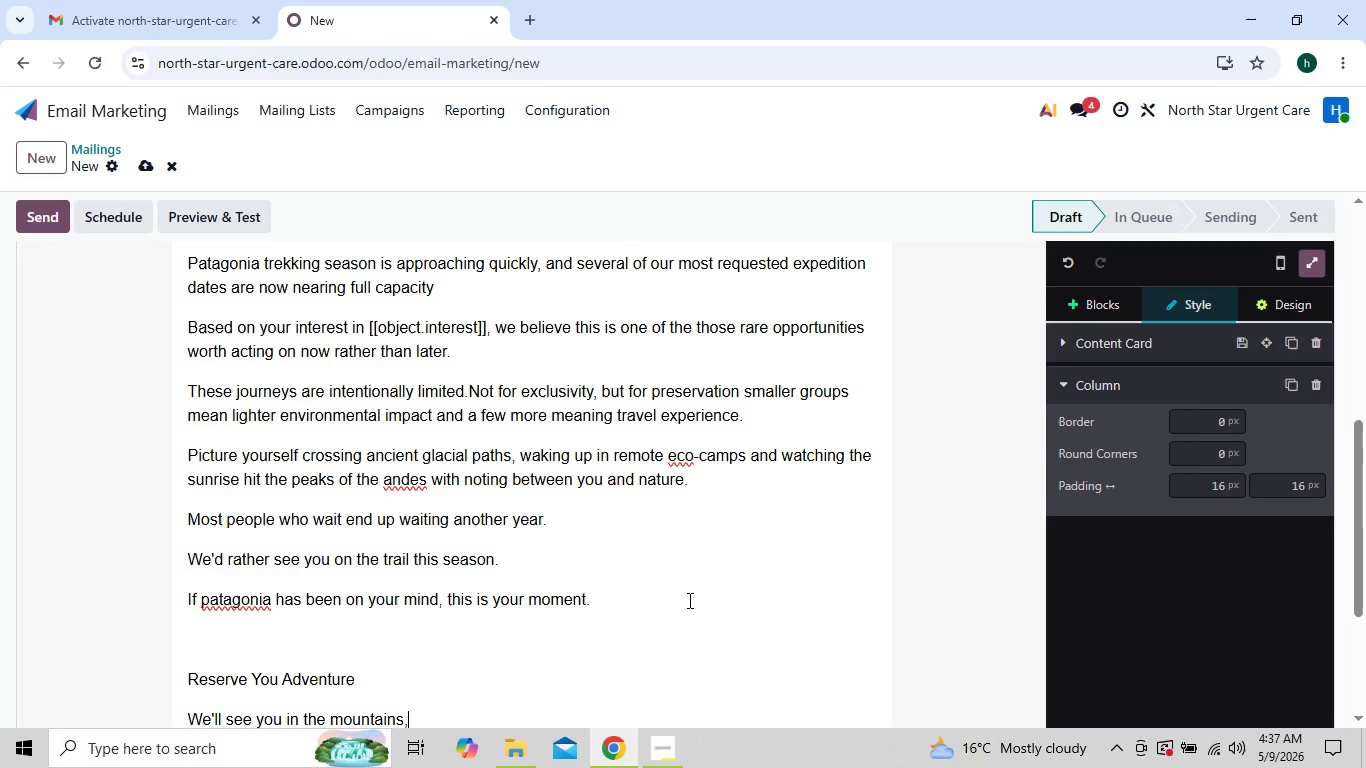 
key(Shift+Enter)
 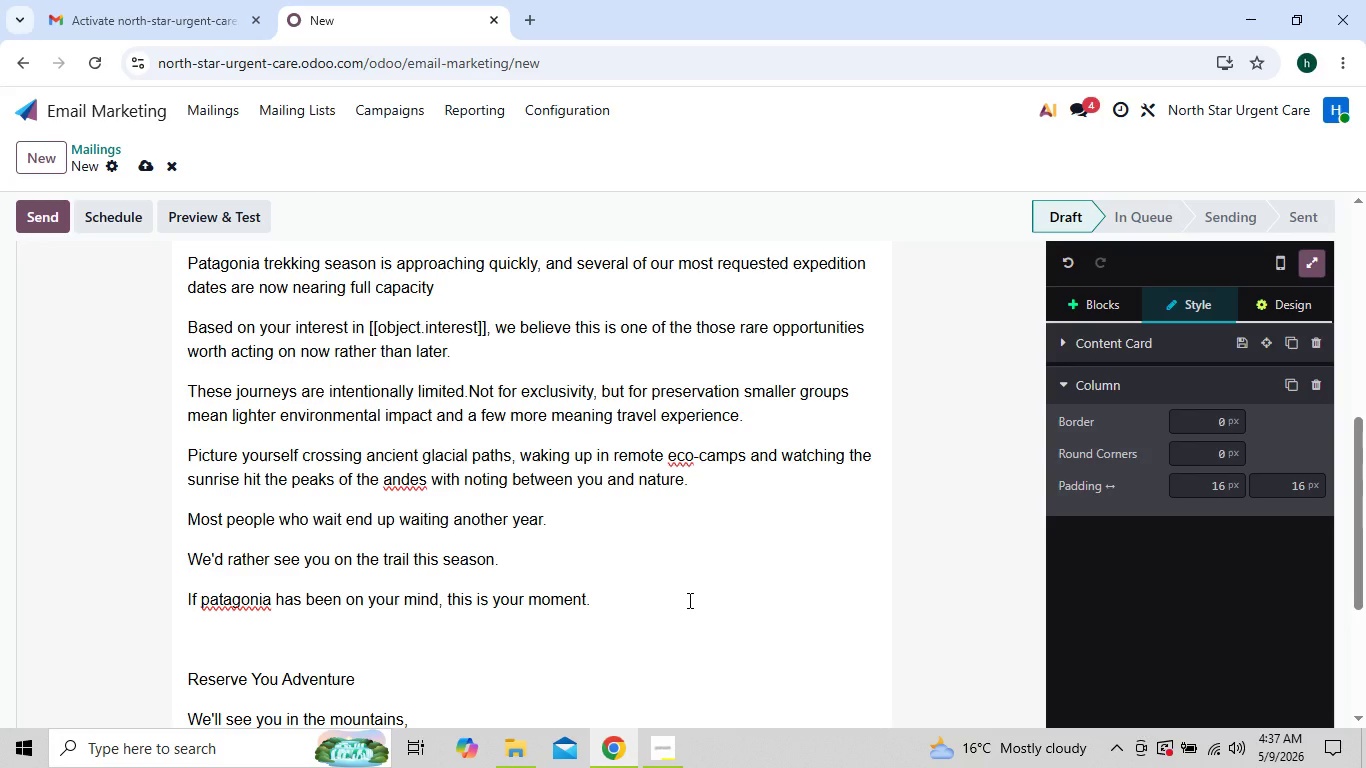 
type(Summit & stream)
 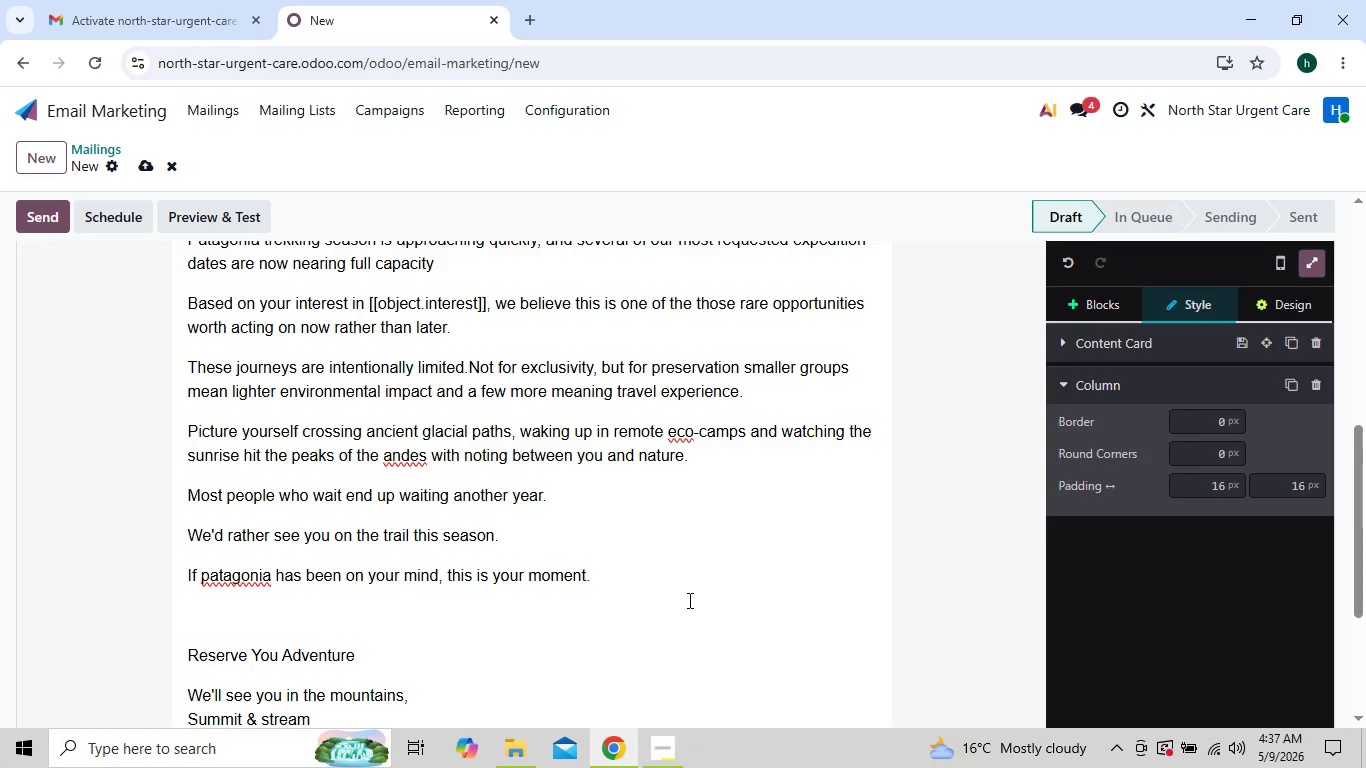 
wait(6.06)
 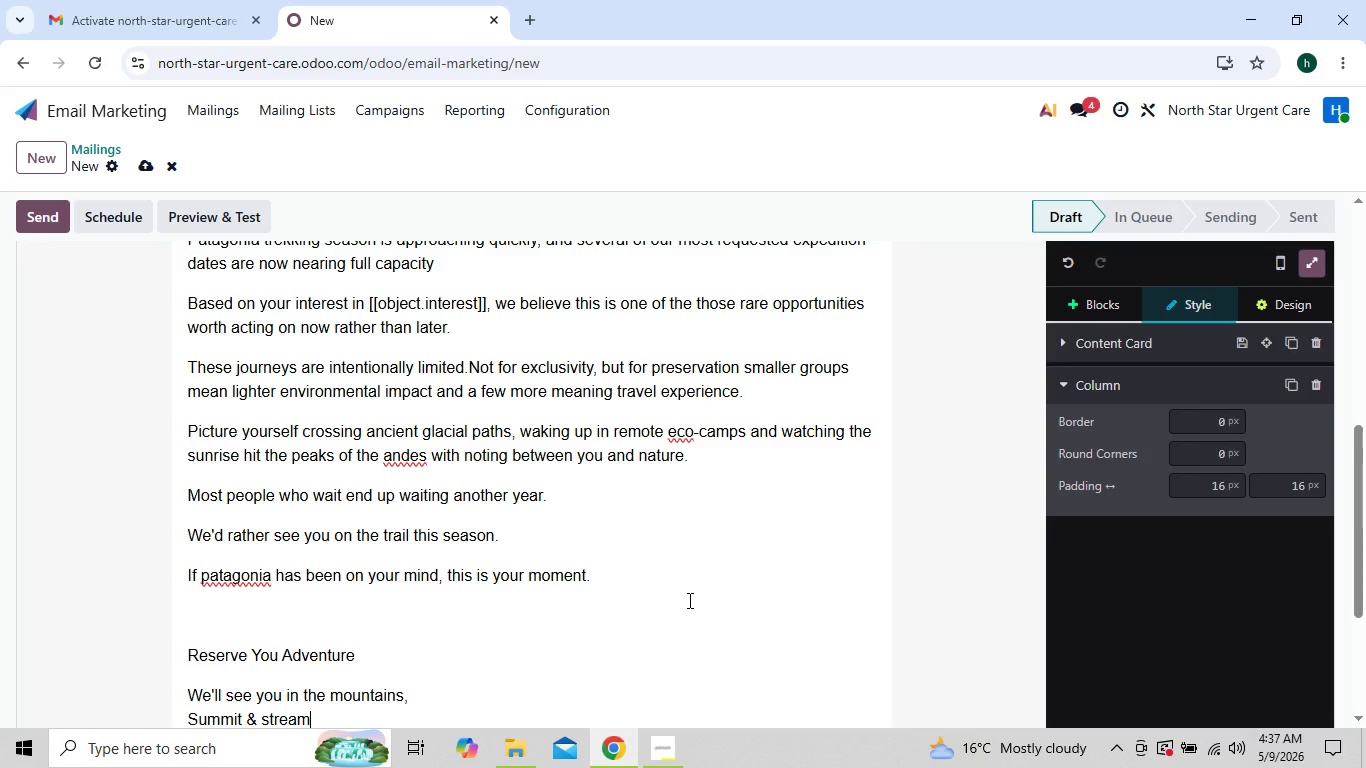 
type( Expeditions)
 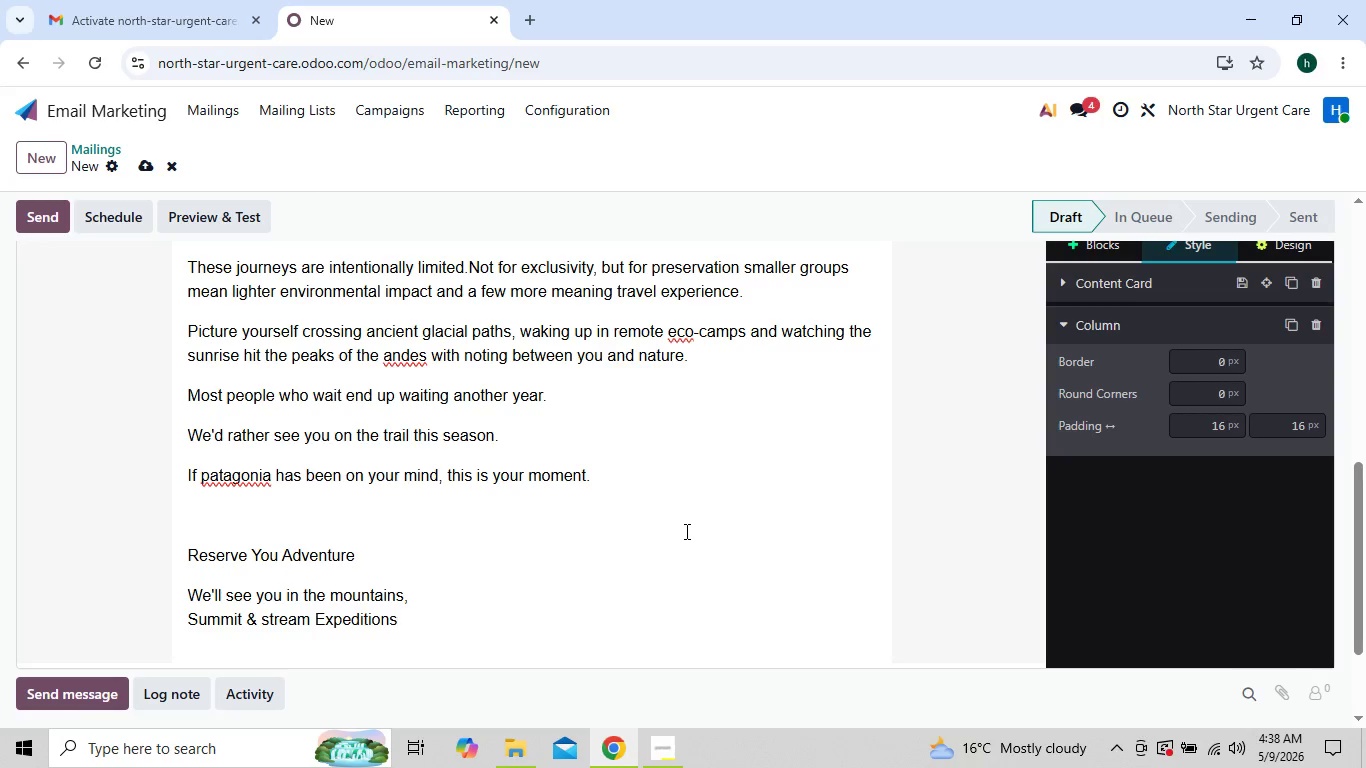 
wait(10.22)
 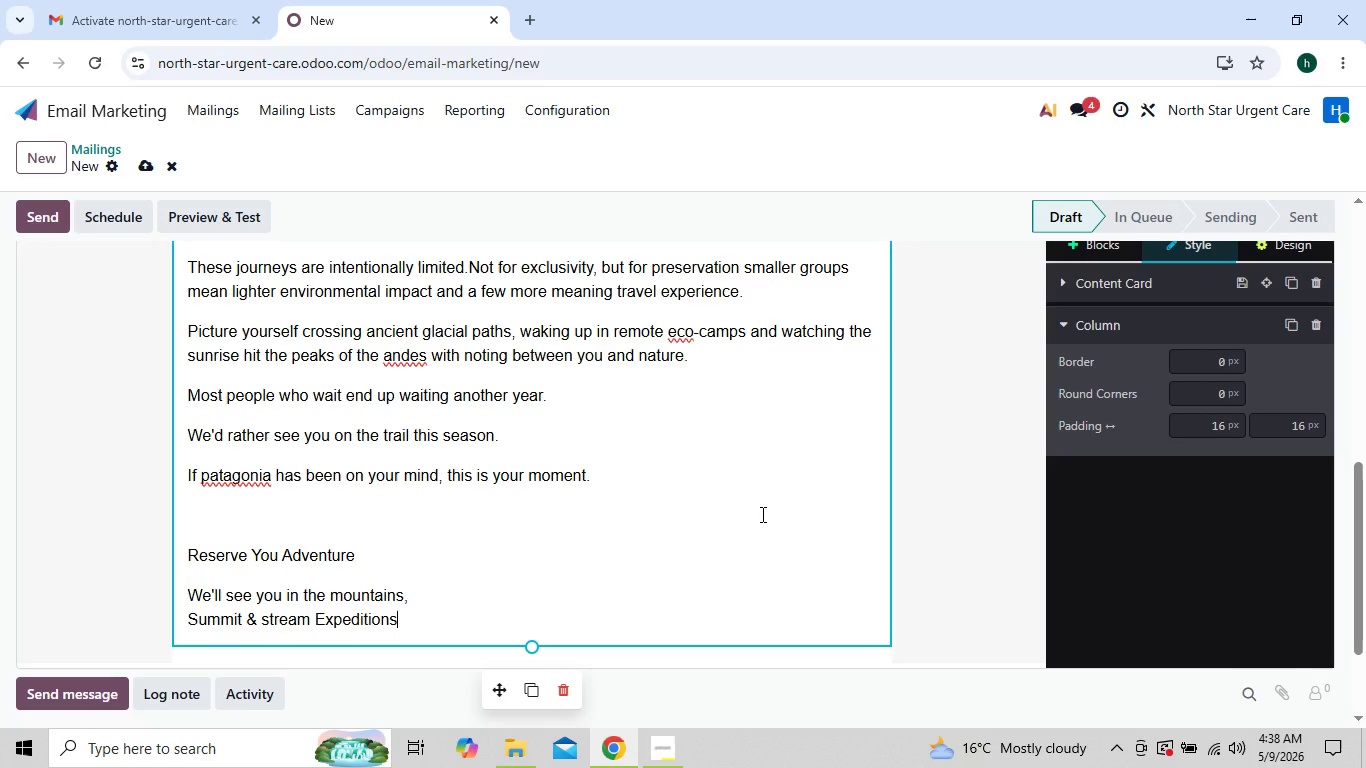 
right_click([414, 355])
 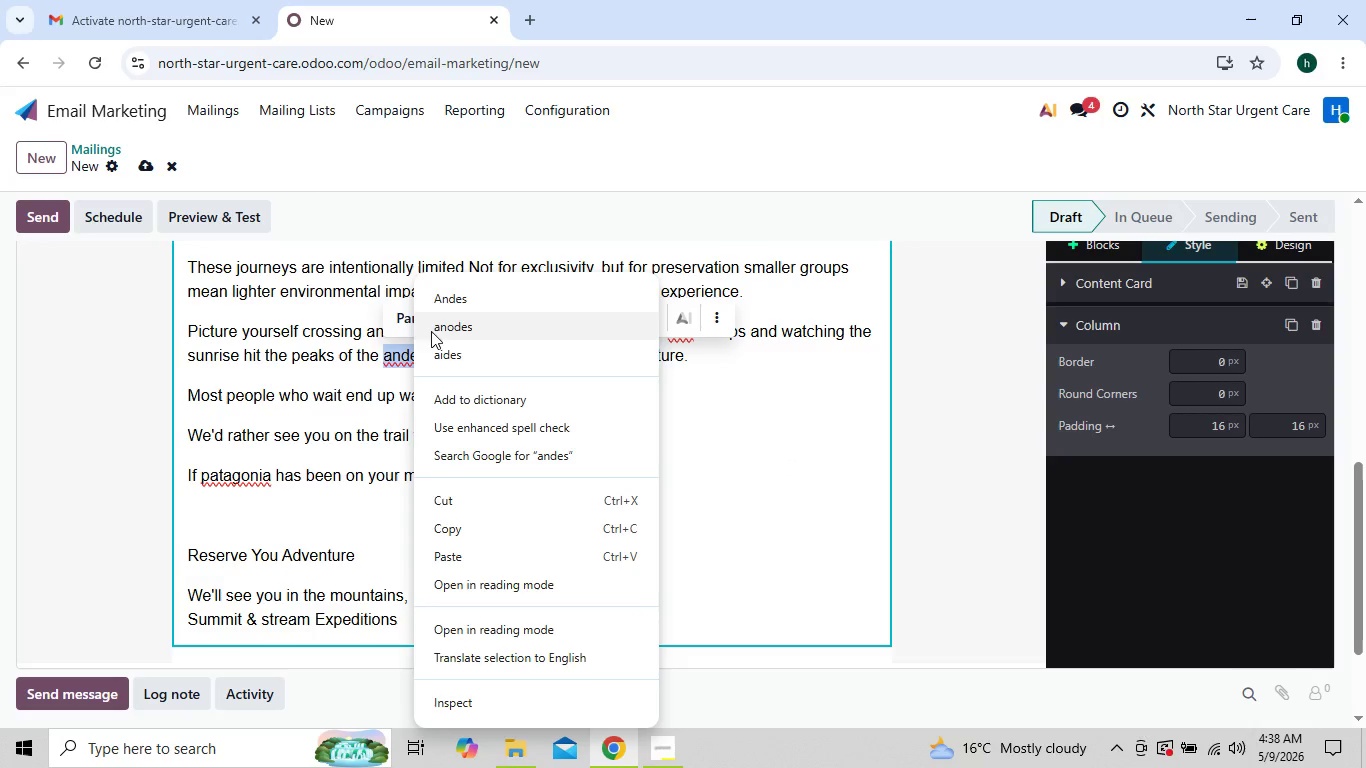 
left_click([445, 309])
 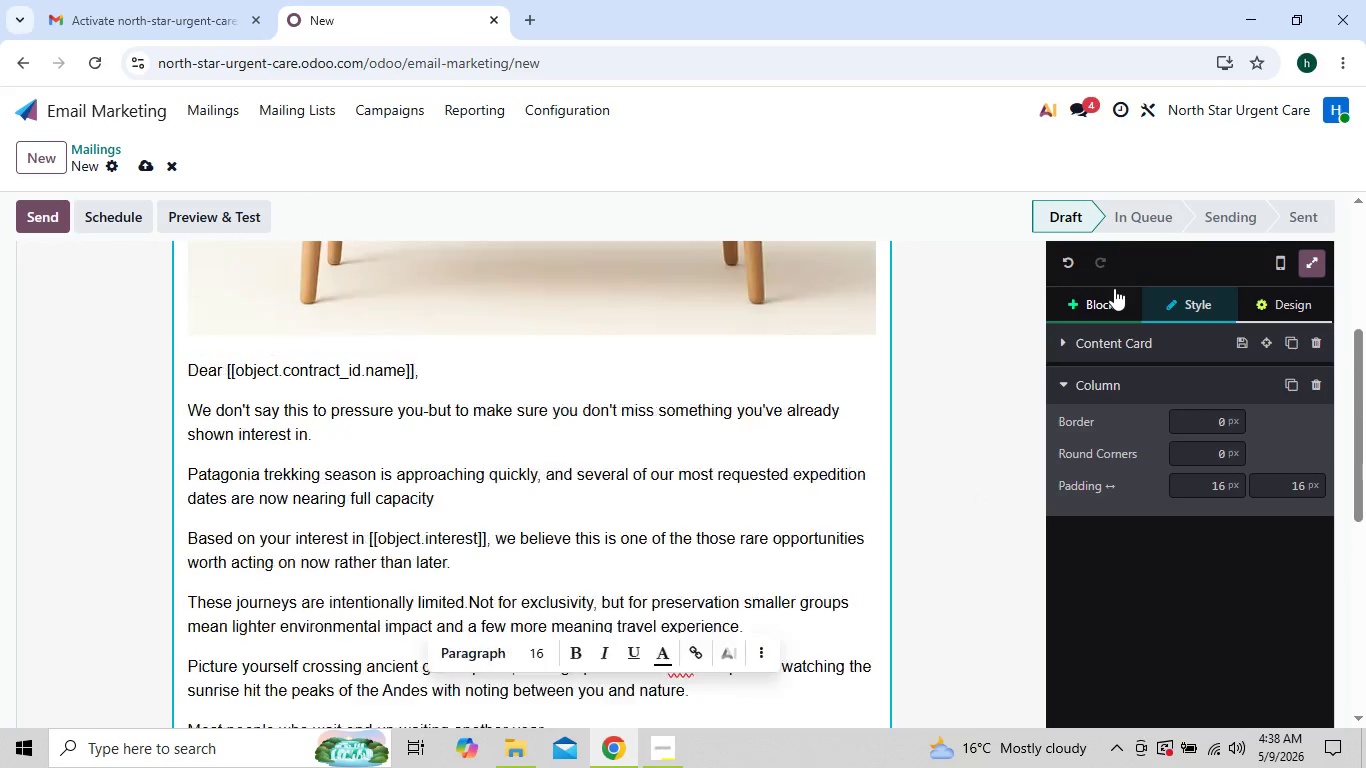 
wait(5.72)
 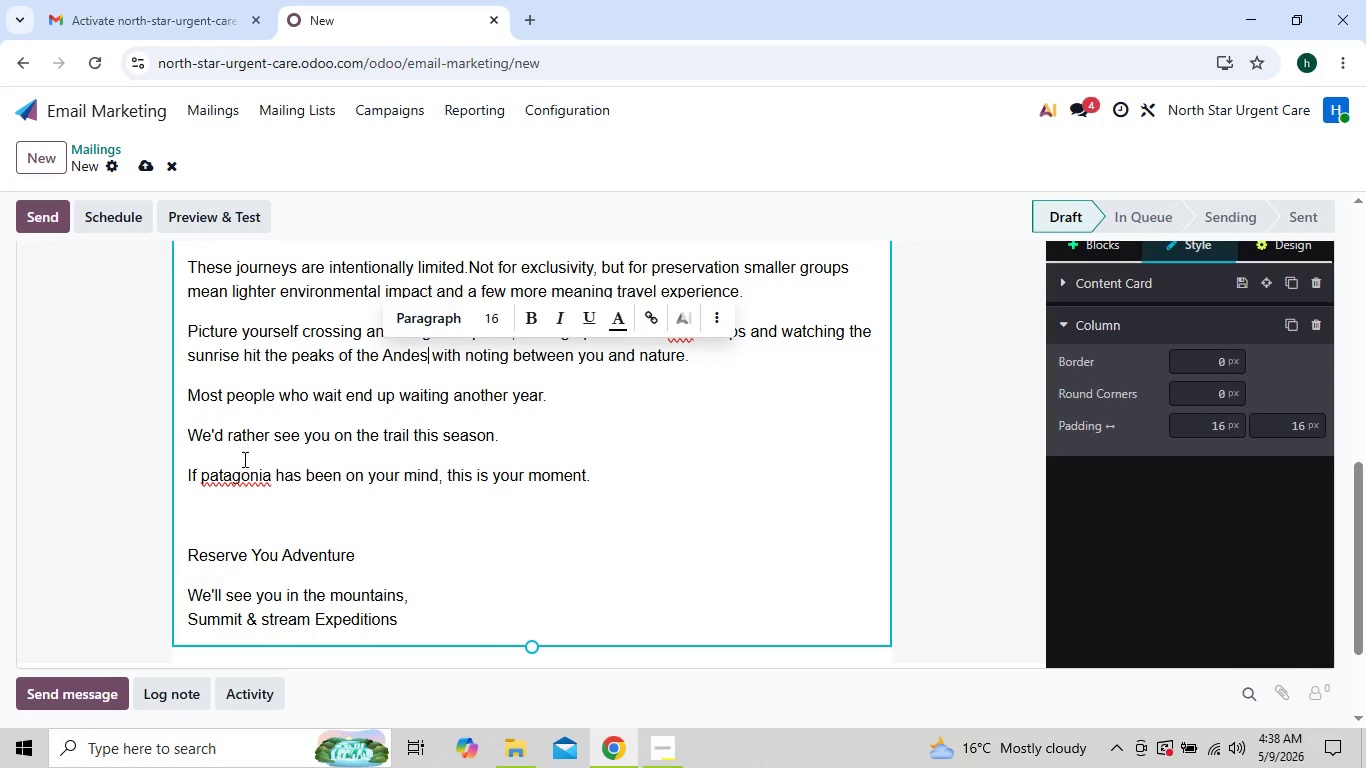 
left_click([1103, 303])
 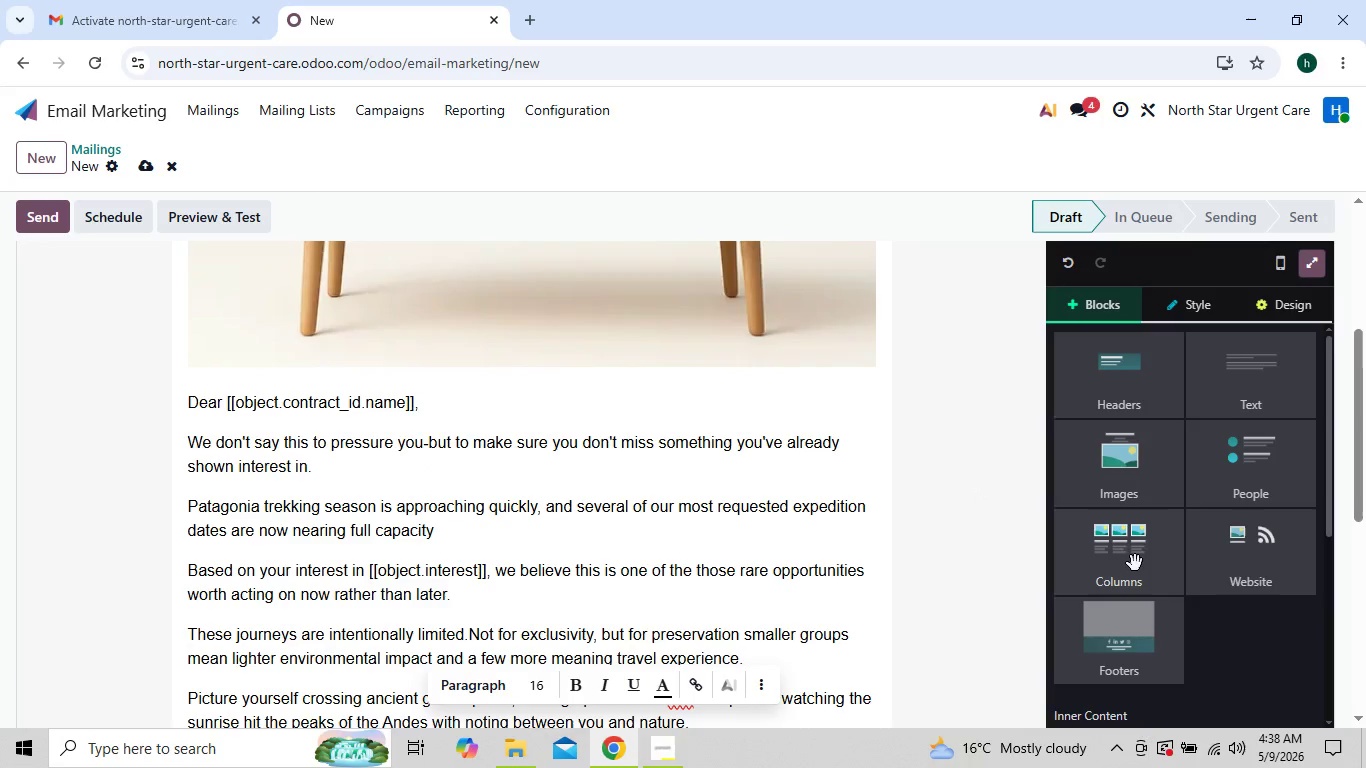 
mouse_move([1145, 632])
 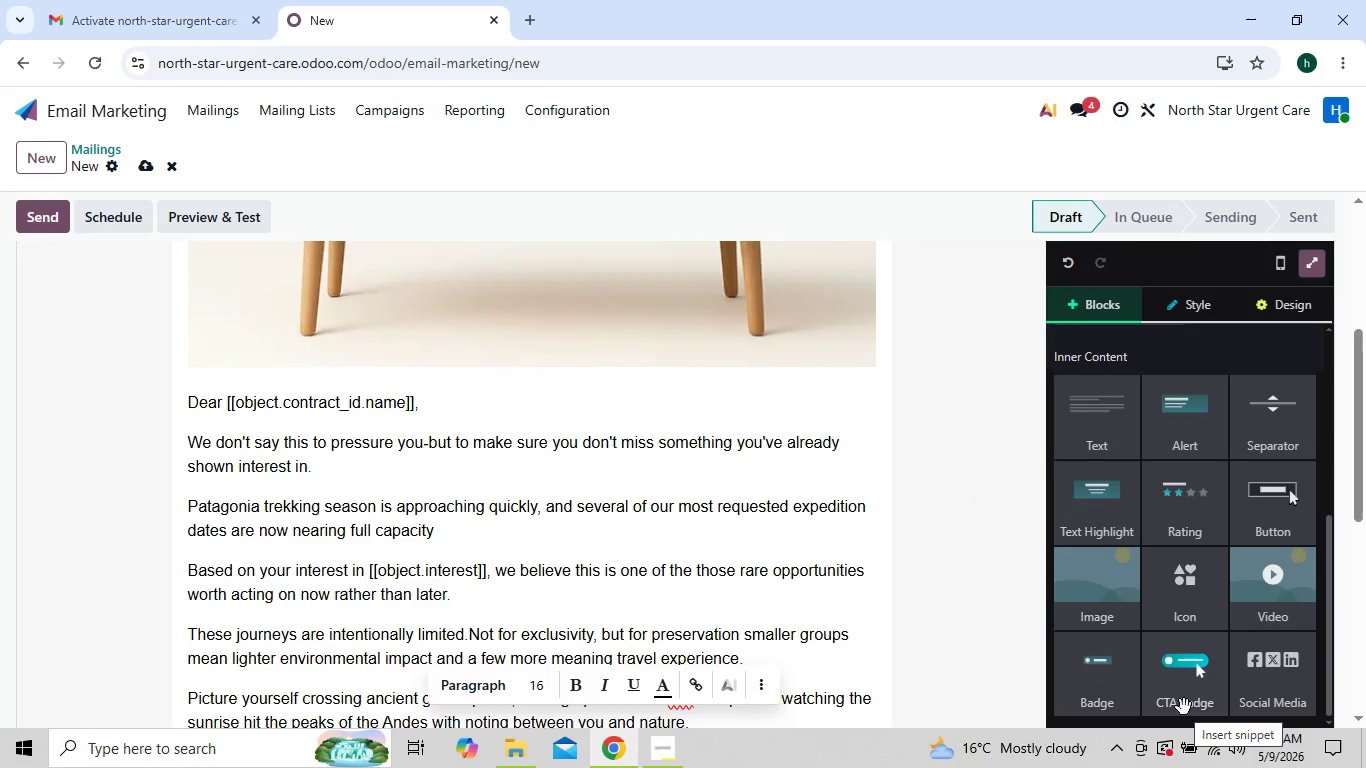 
left_click_drag(start_coordinate=[1184, 707], to_coordinate=[750, 436])
 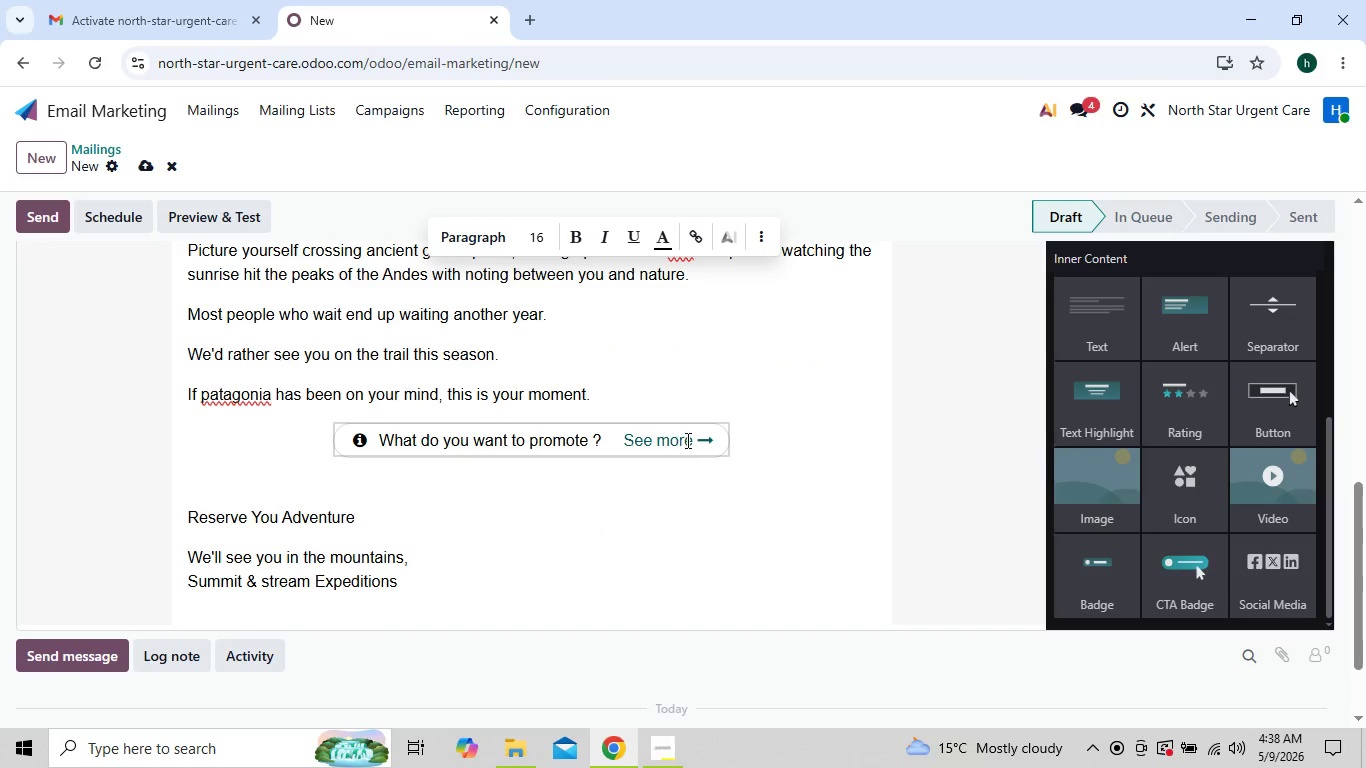 
left_click([692, 440])
 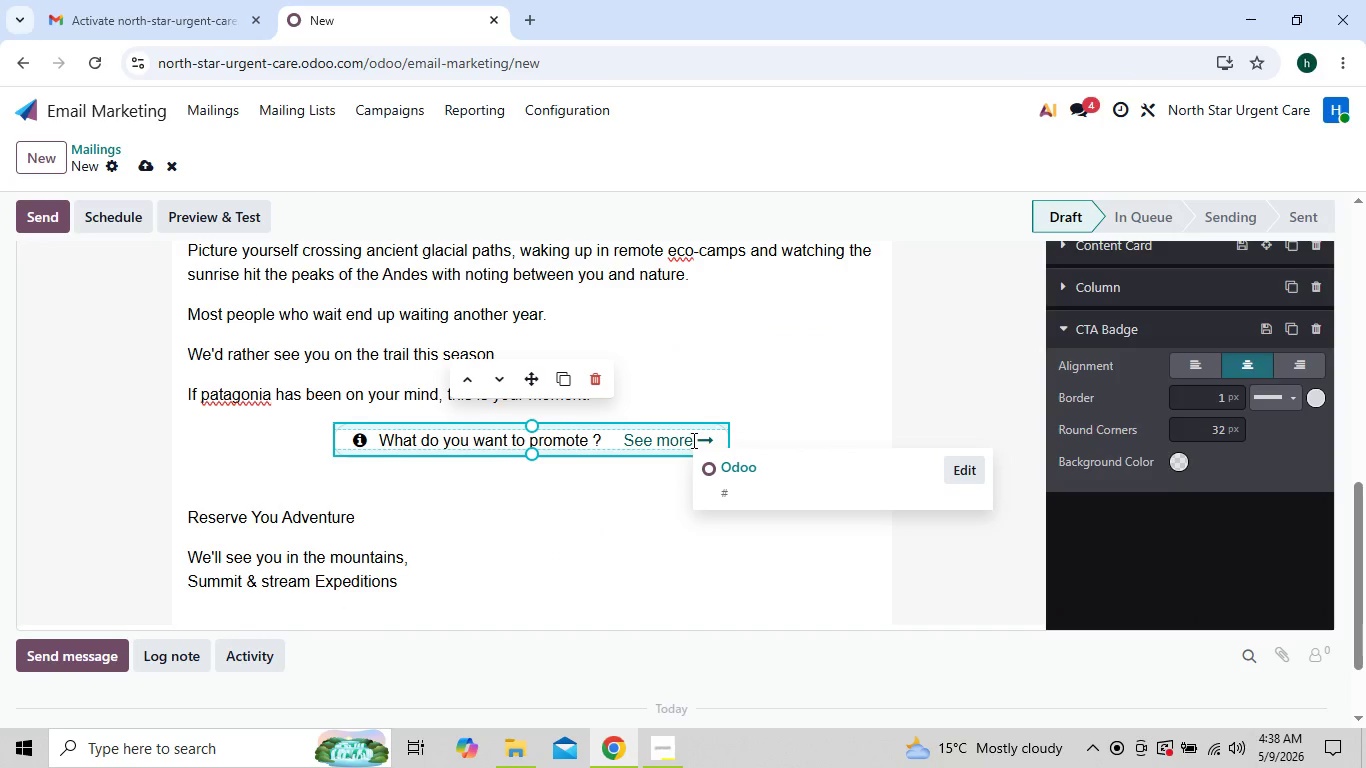 
key(Backspace)
 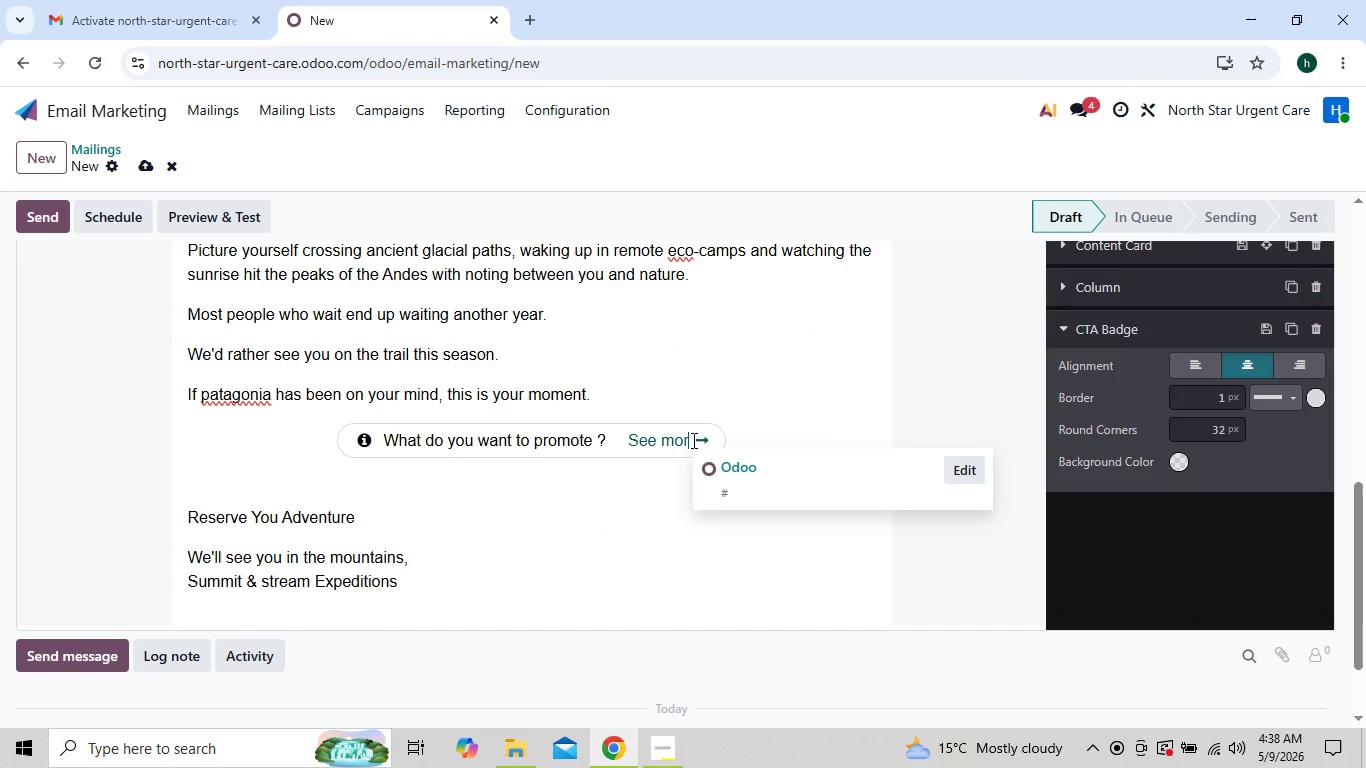 
key(Backspace)
 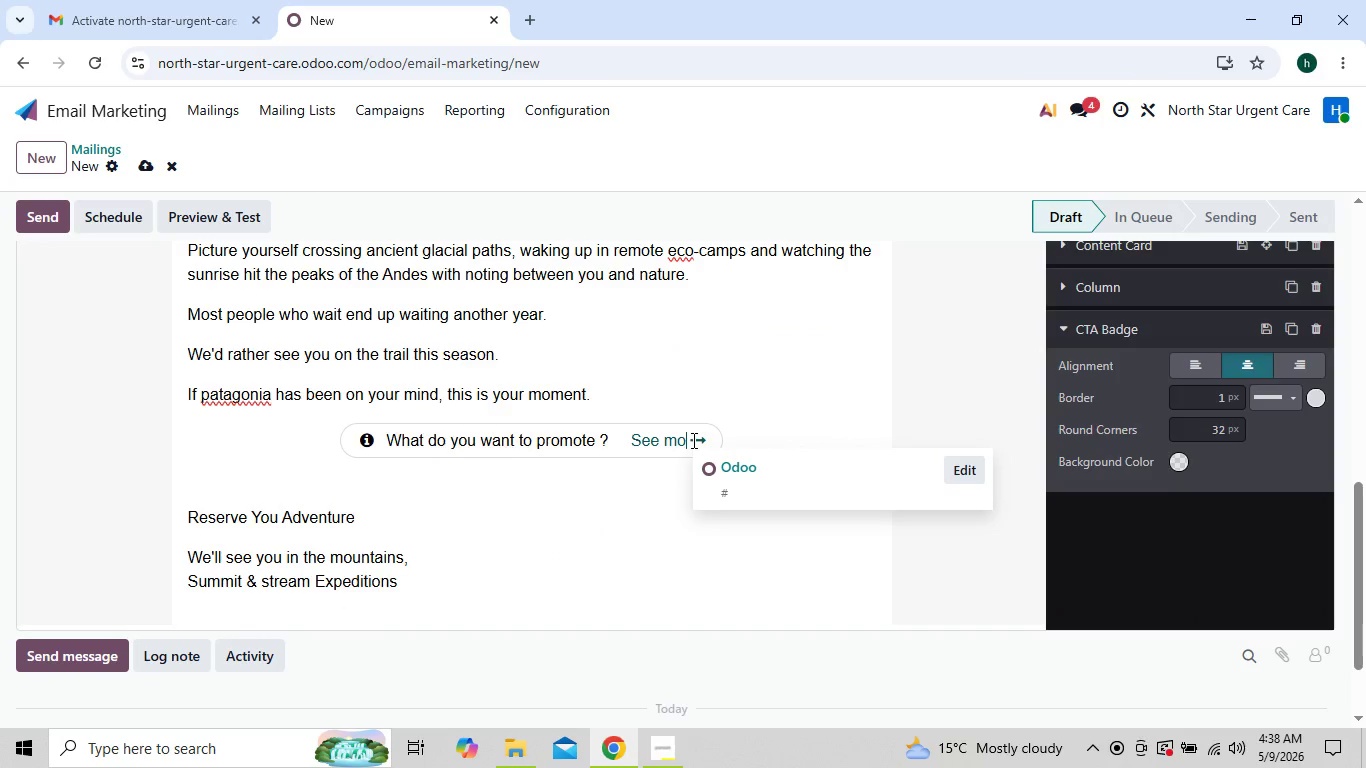 
key(Backspace)
 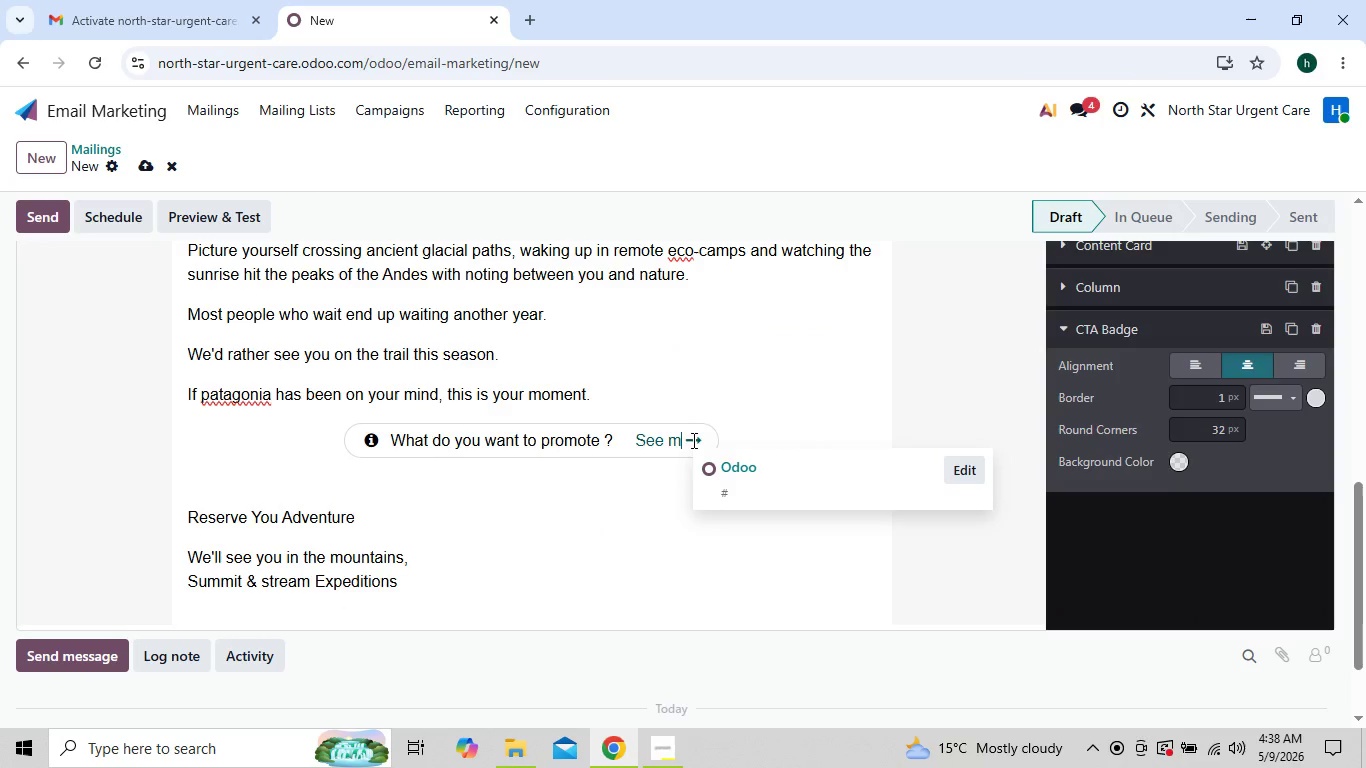 
key(Backspace)
 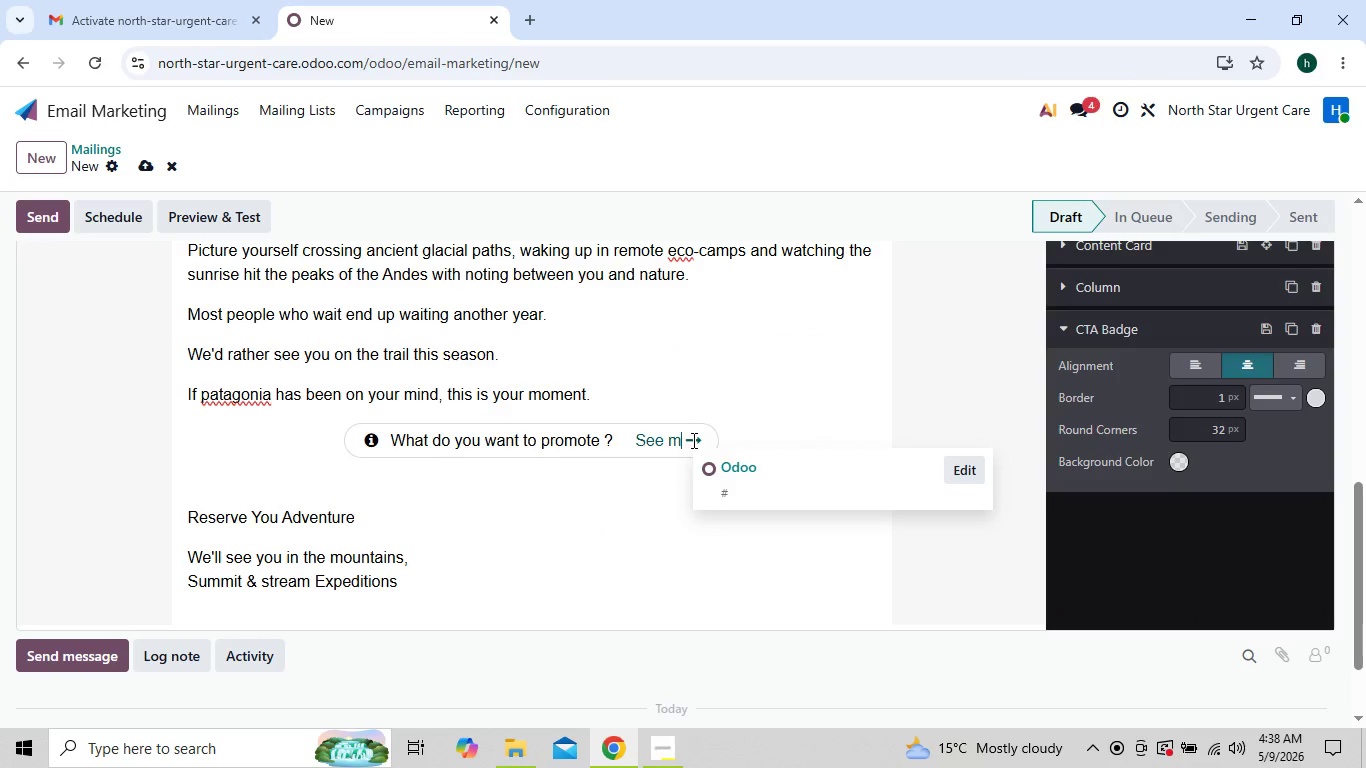 
key(Backspace)
 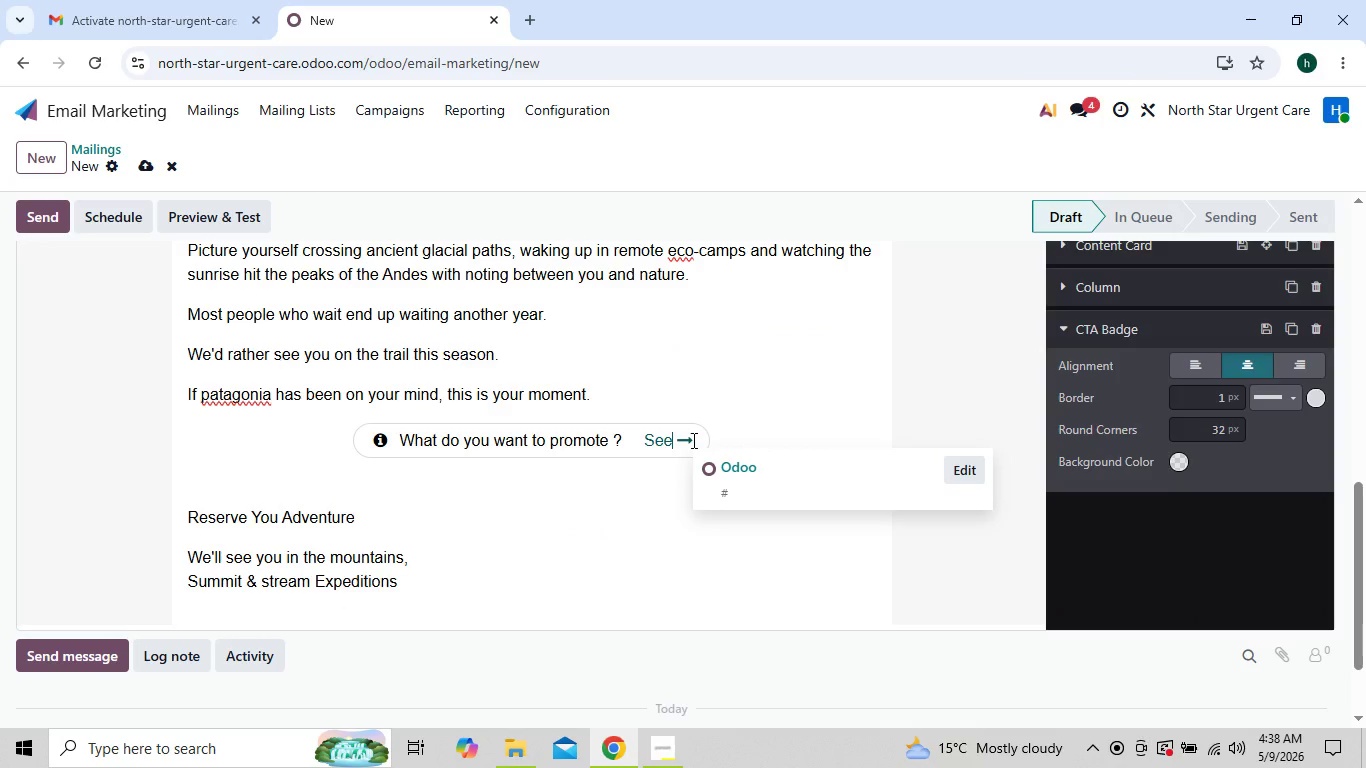 
key(Backspace)
 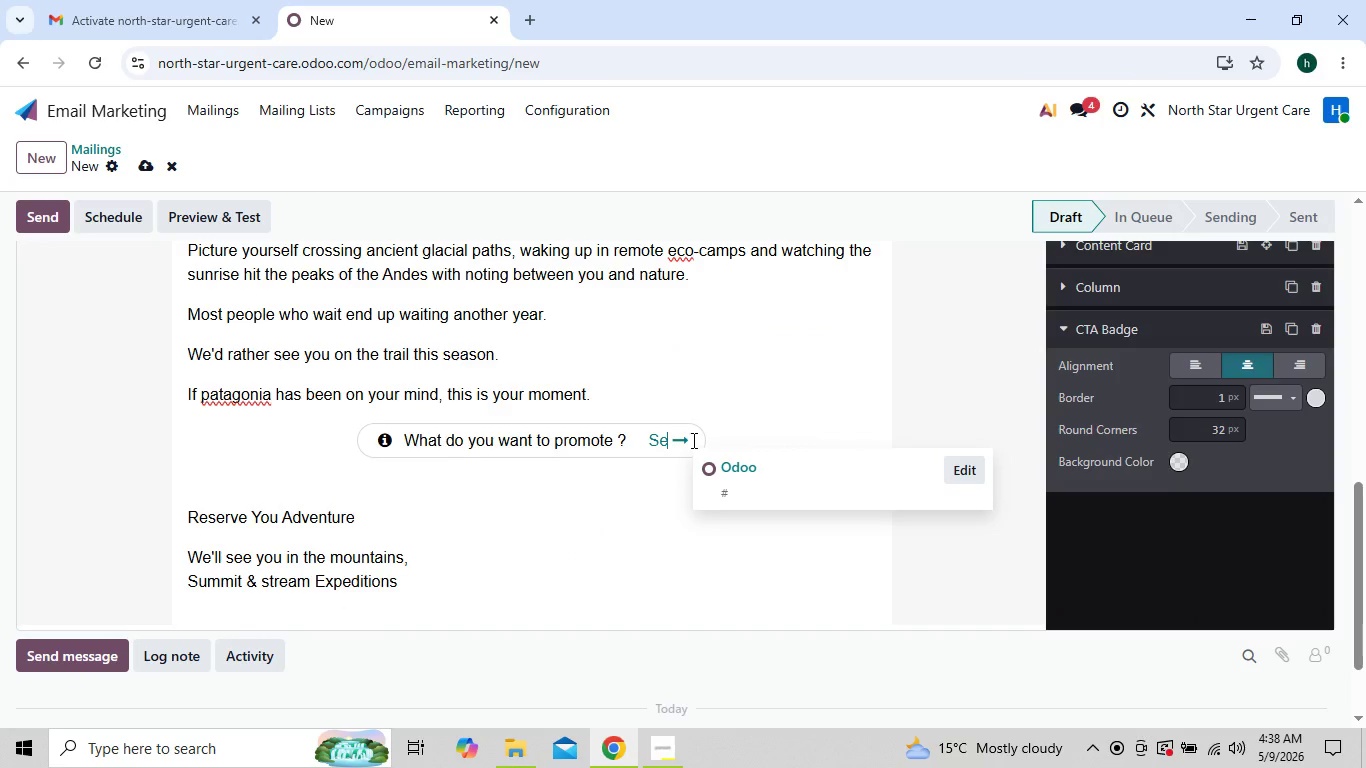 
key(Backspace)
 